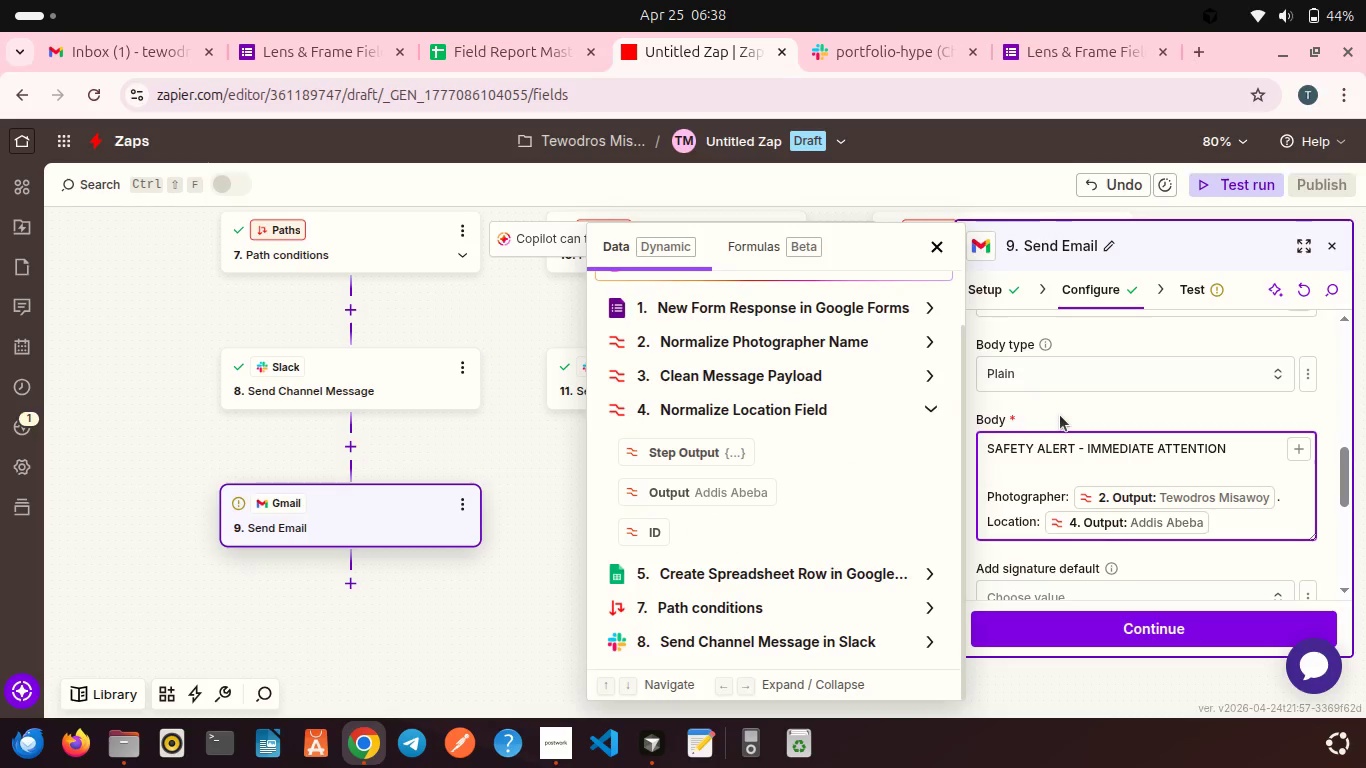 
left_click([1058, 410])
 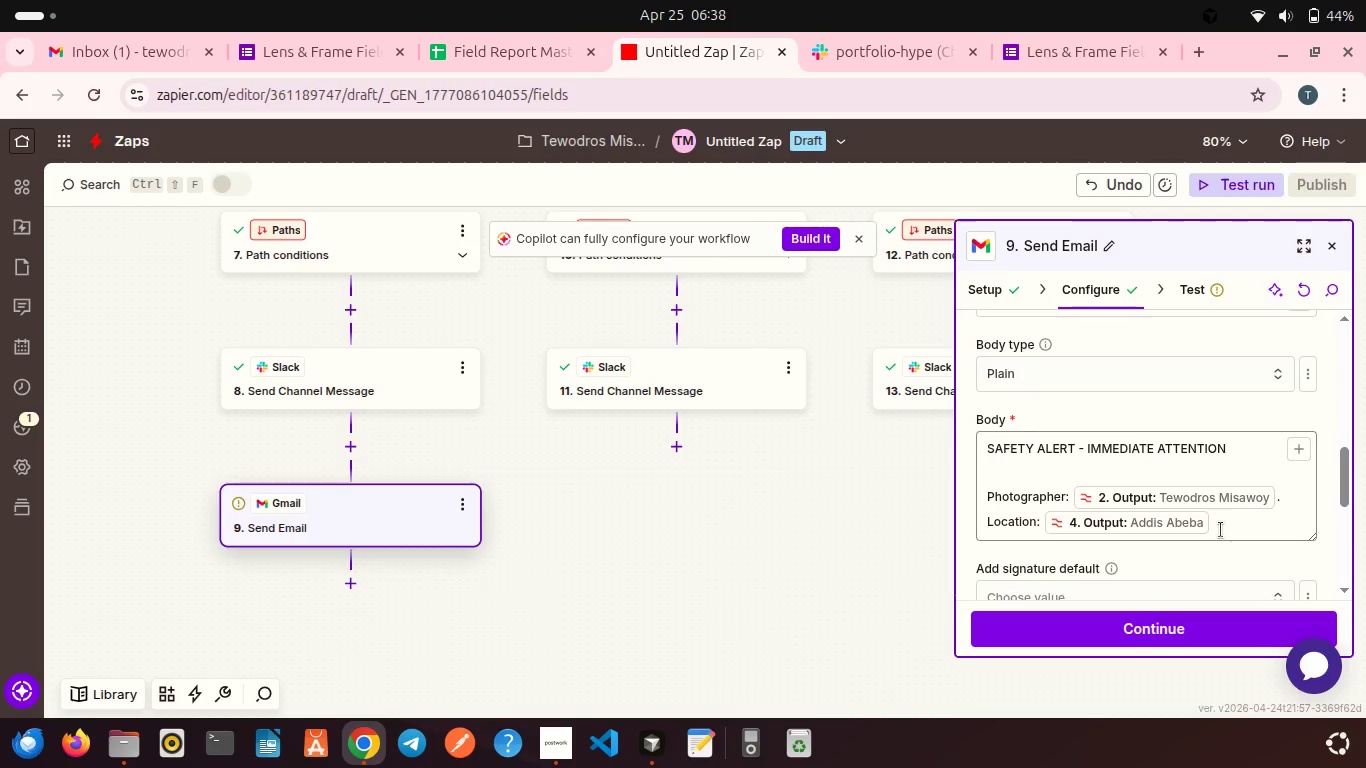 
left_click([1217, 525])
 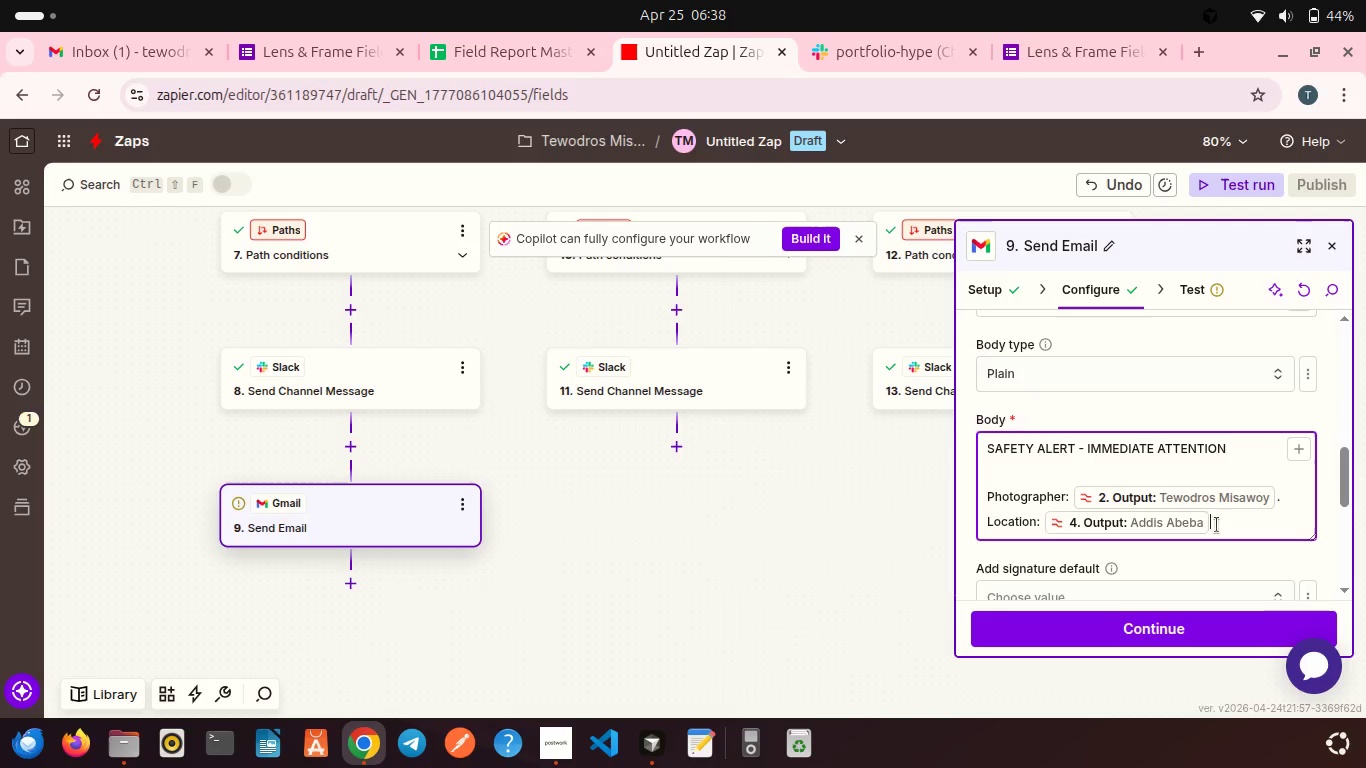 
key(Enter)
 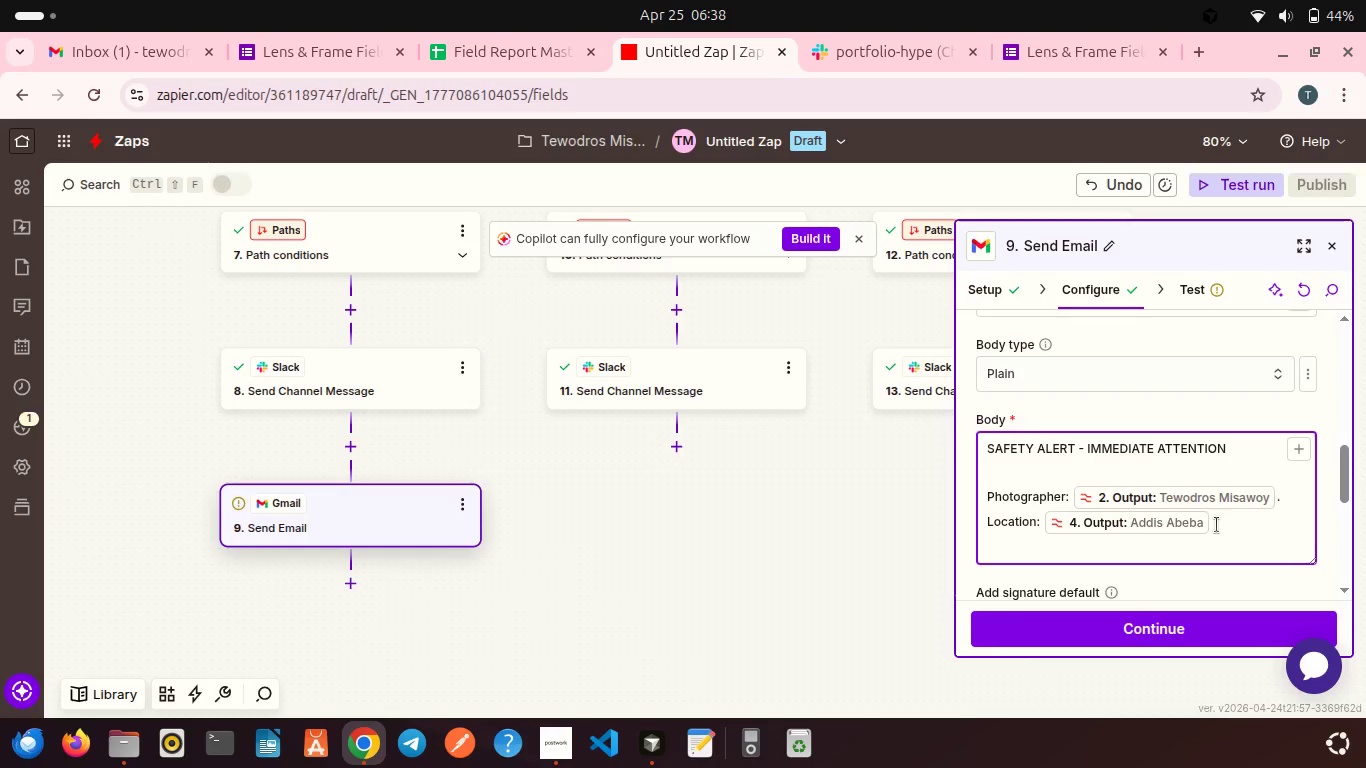 
type(Issue: )
 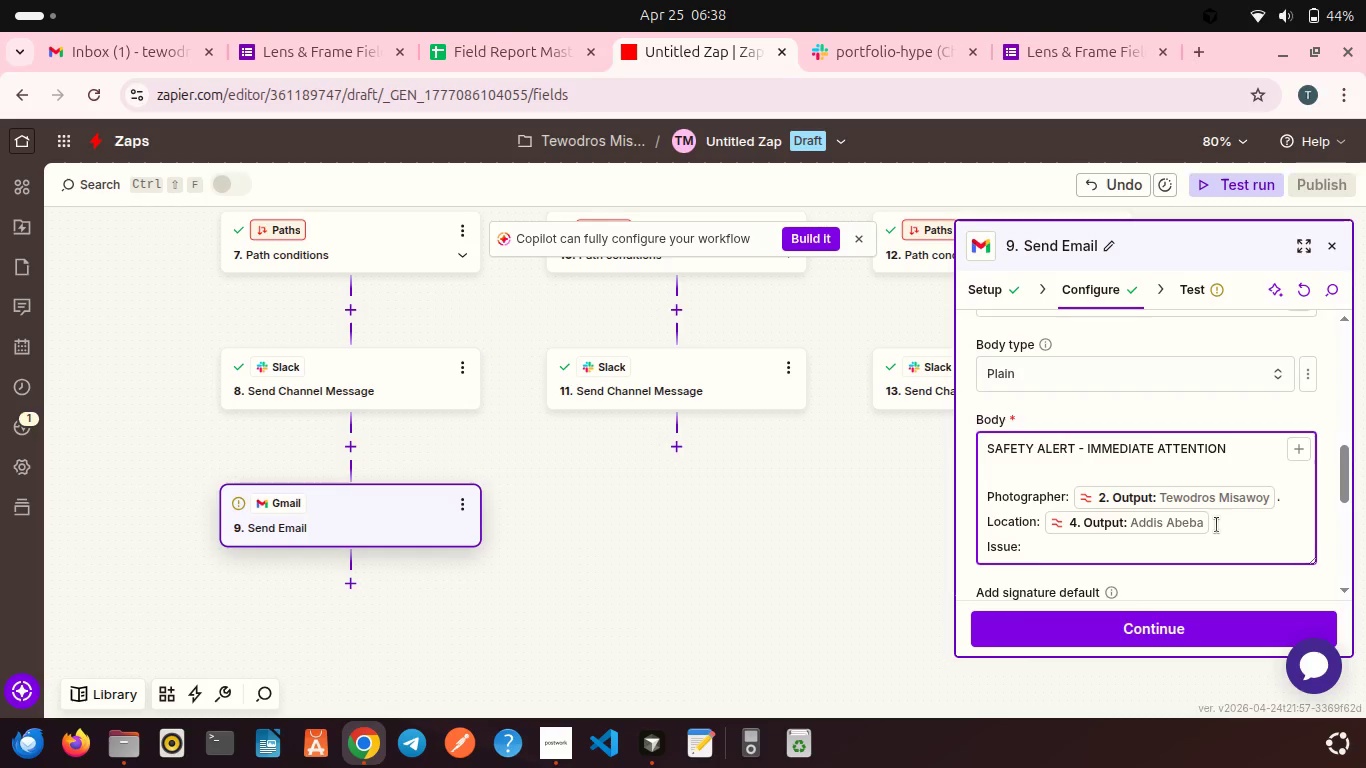 
left_click([1294, 446])
 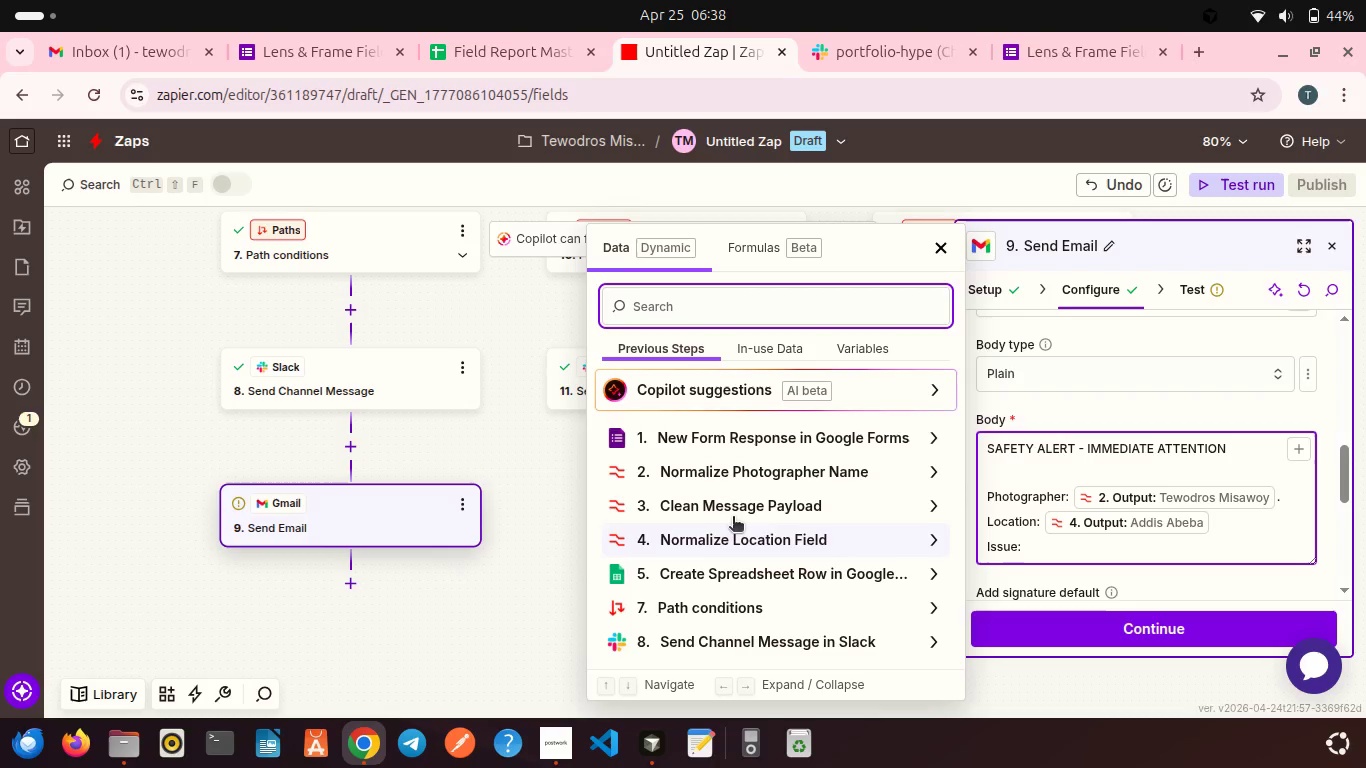 
left_click([726, 508])
 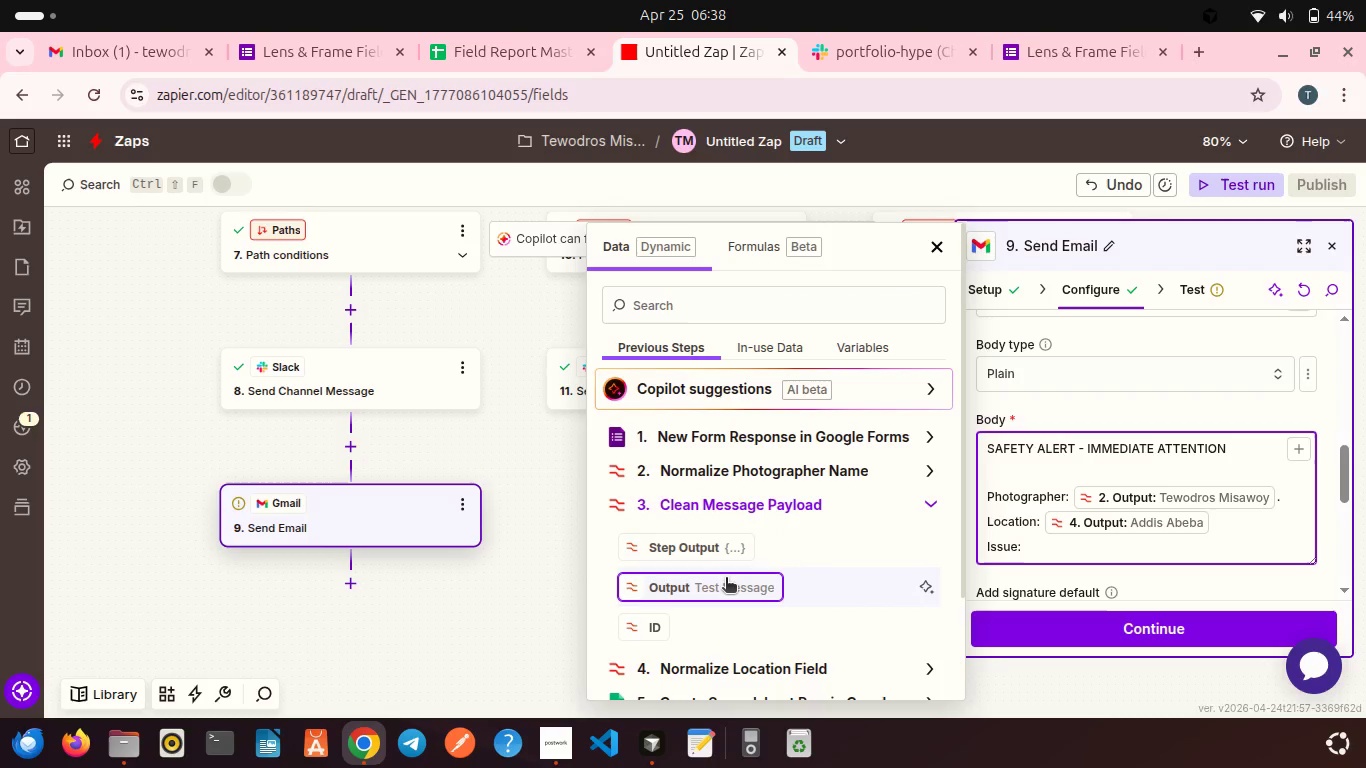 
left_click([726, 579])
 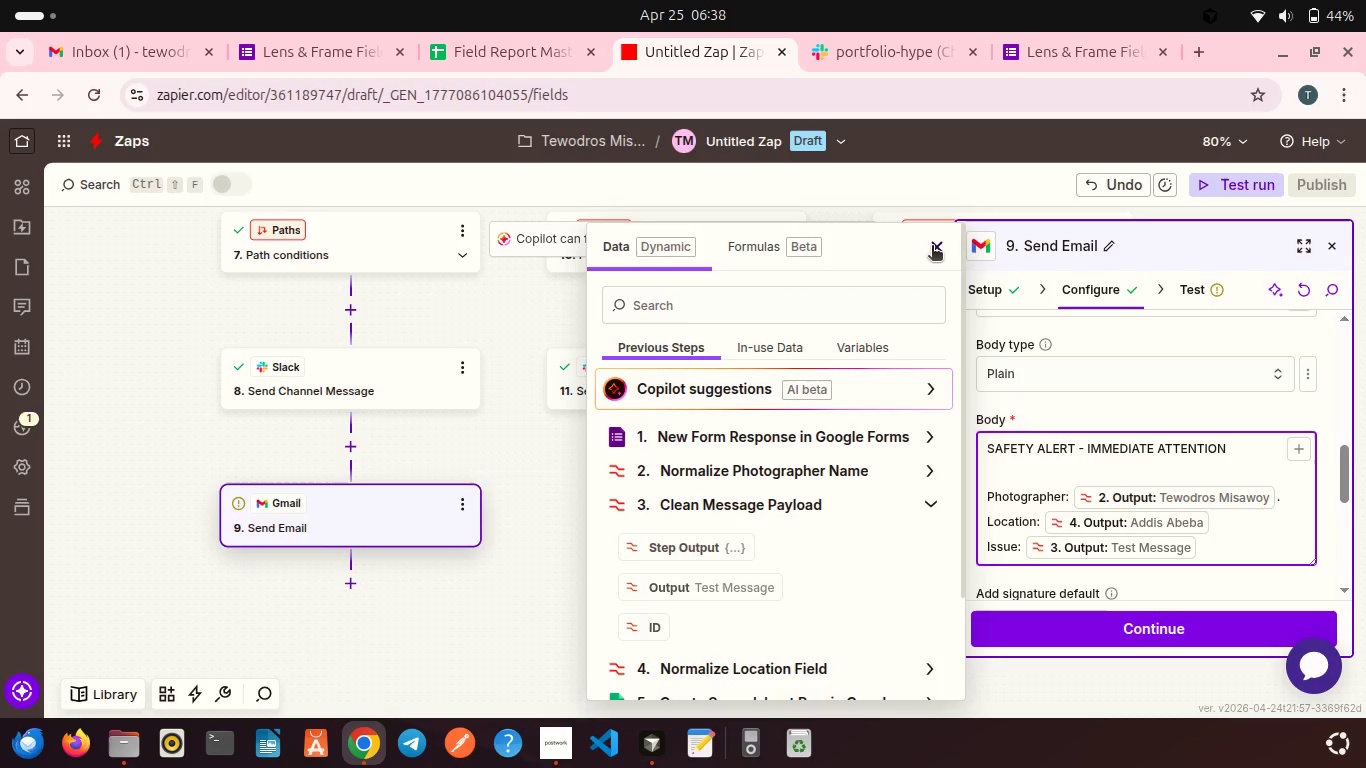 
left_click([932, 247])
 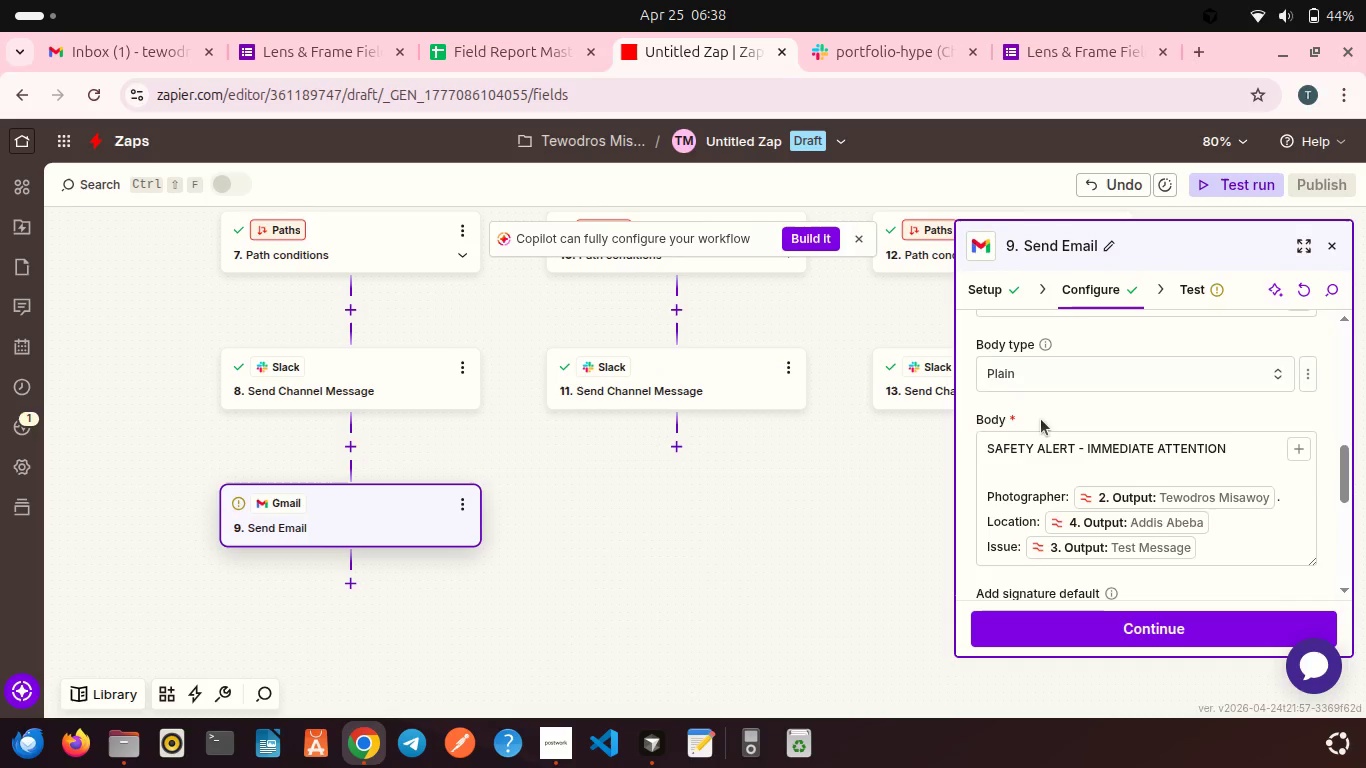 
scroll: coordinate [1041, 419], scroll_direction: down, amount: 3.0
 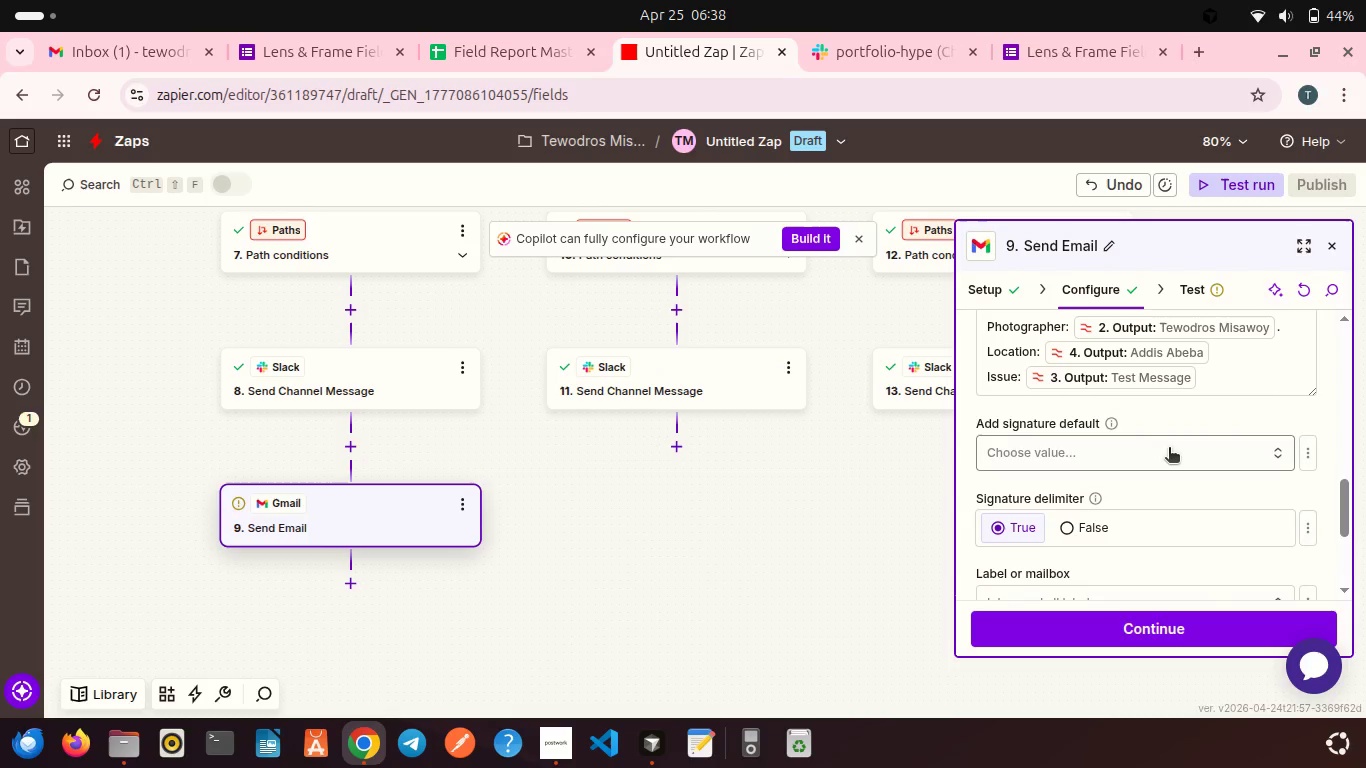 
scroll: coordinate [1169, 449], scroll_direction: up, amount: 1.0
 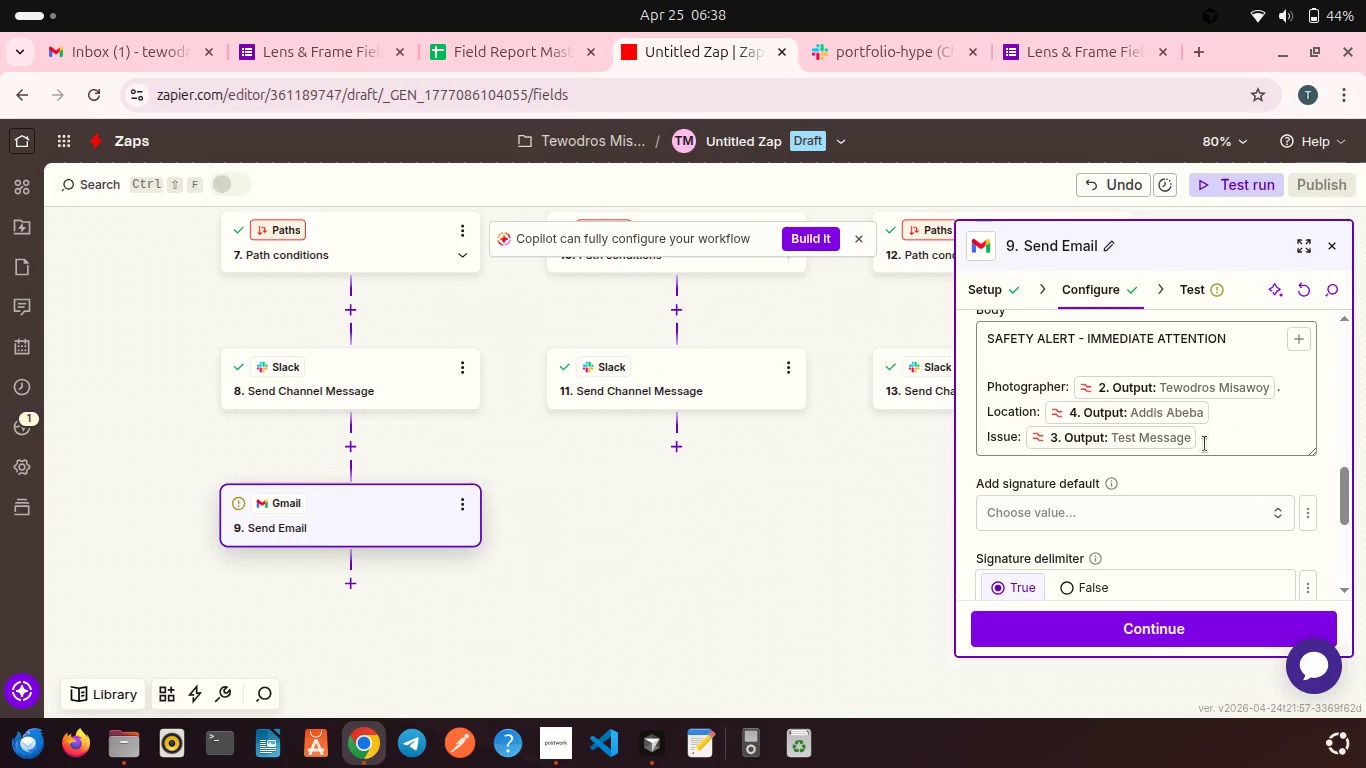 
left_click([1205, 444])
 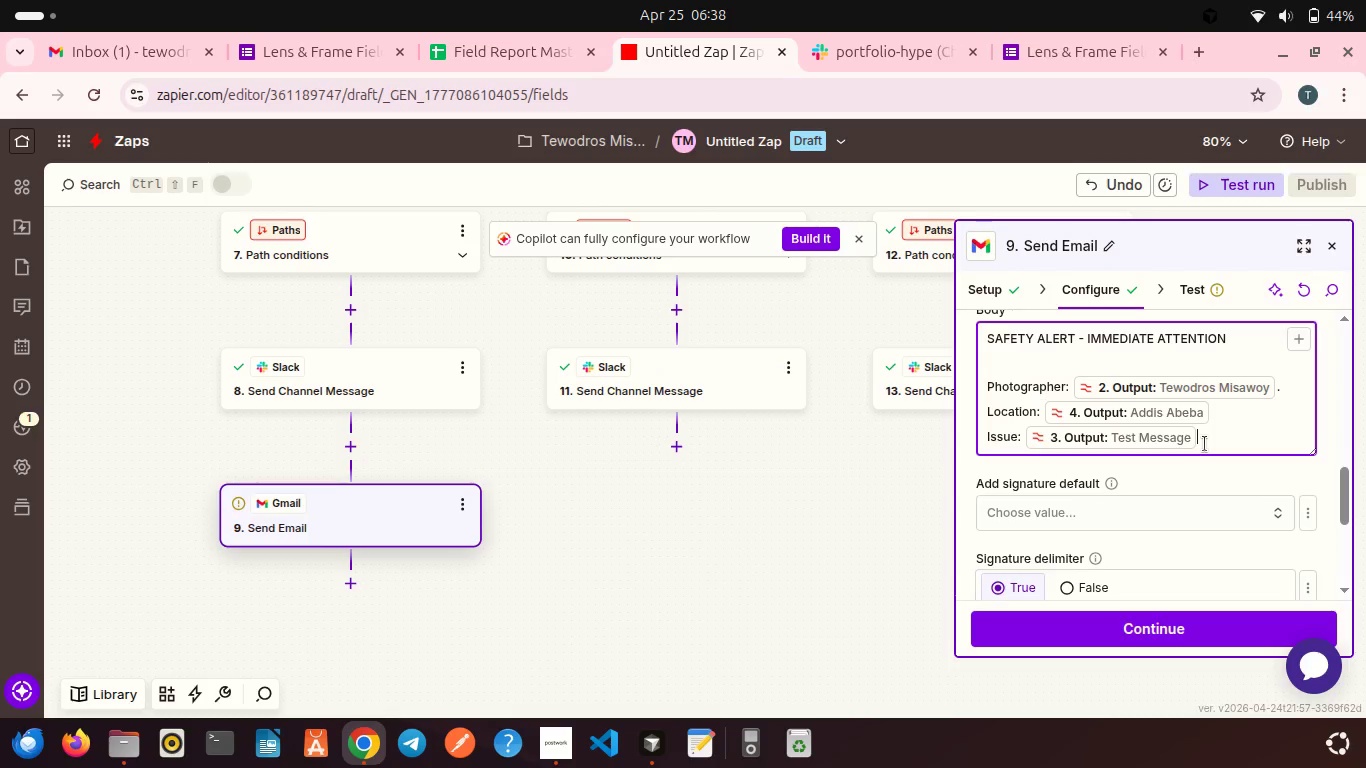 
key(Enter)
 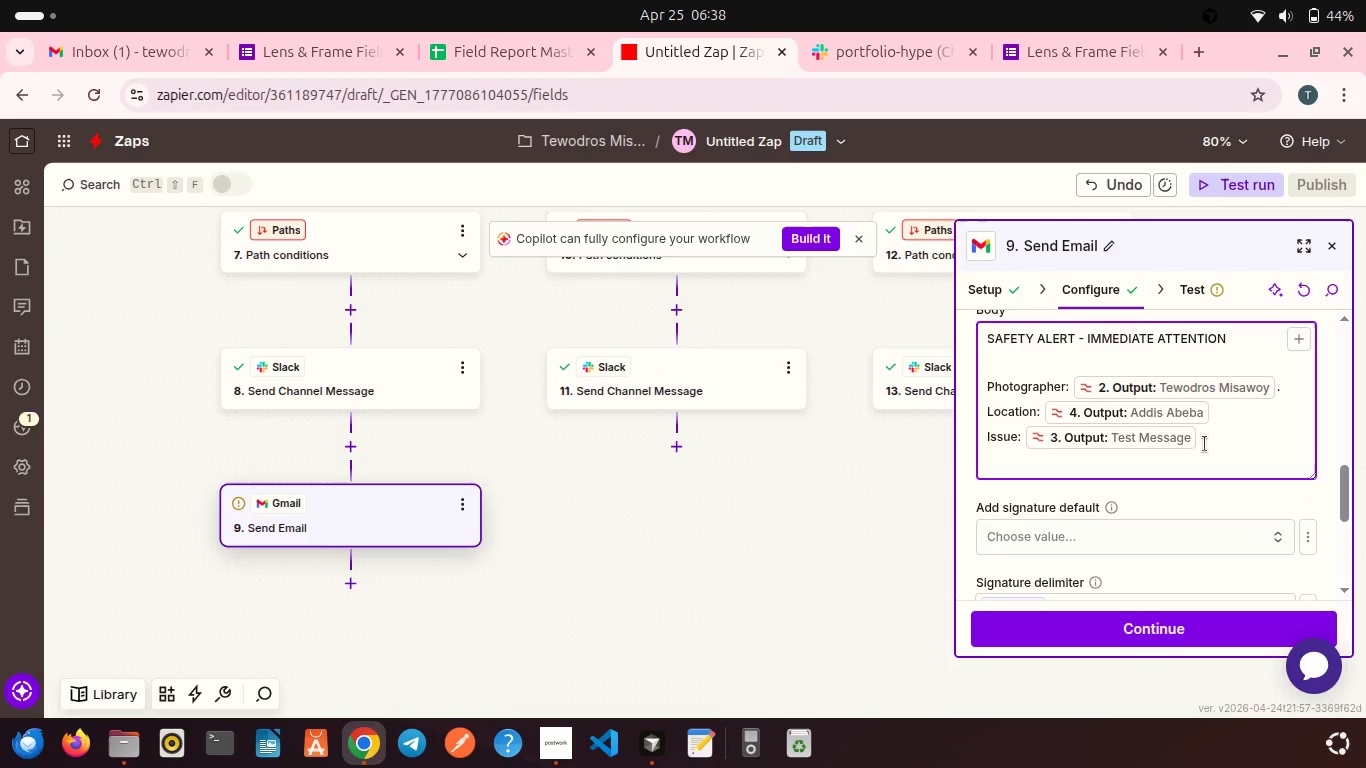 
key(Enter)
 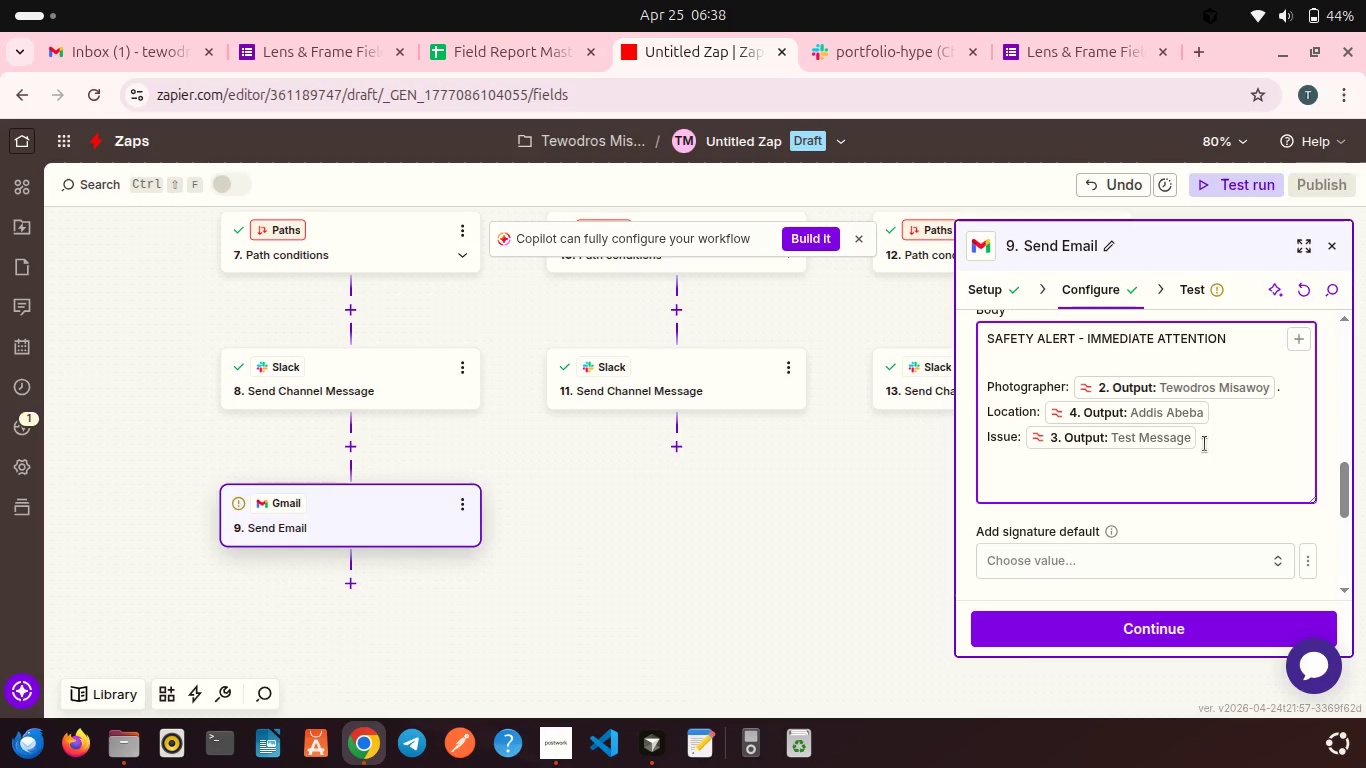 
wait(6.06)
 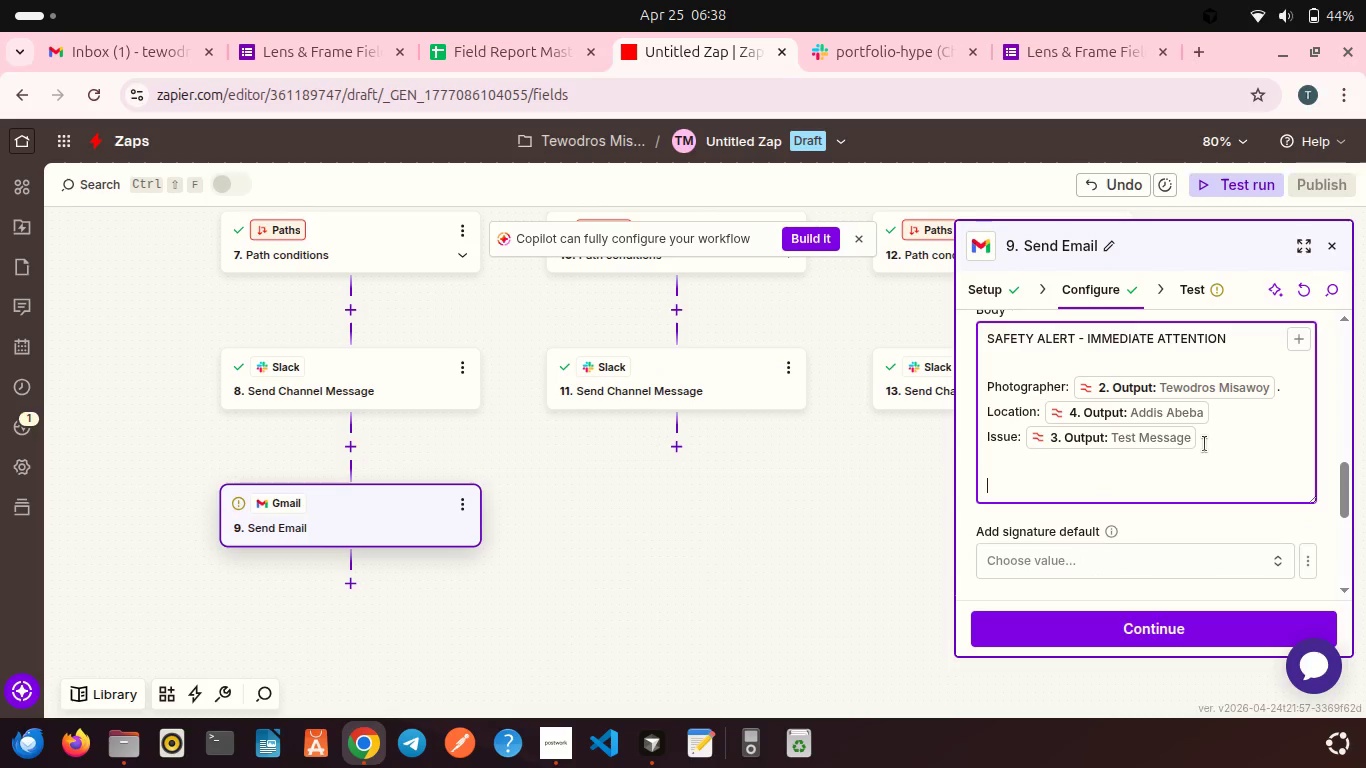 
type(Reported At: )
 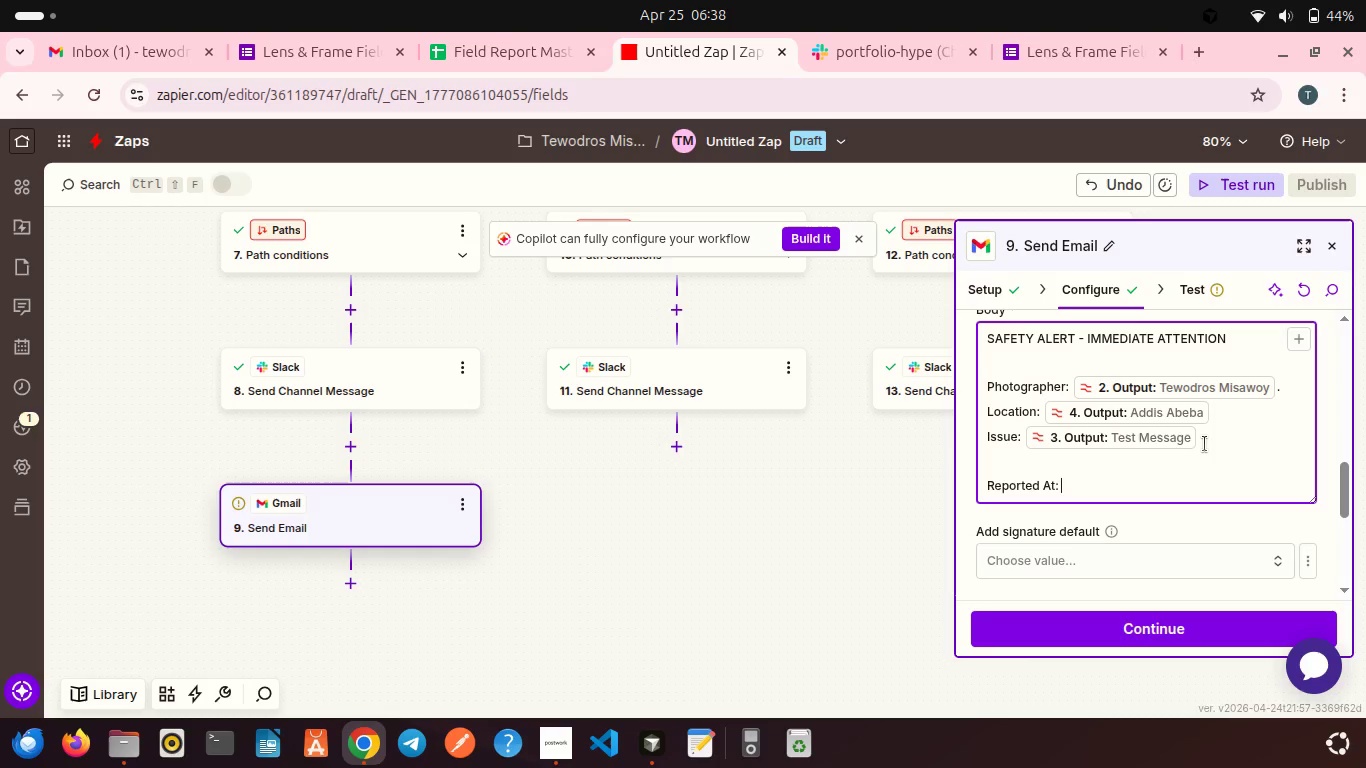 
left_click([1306, 332])
 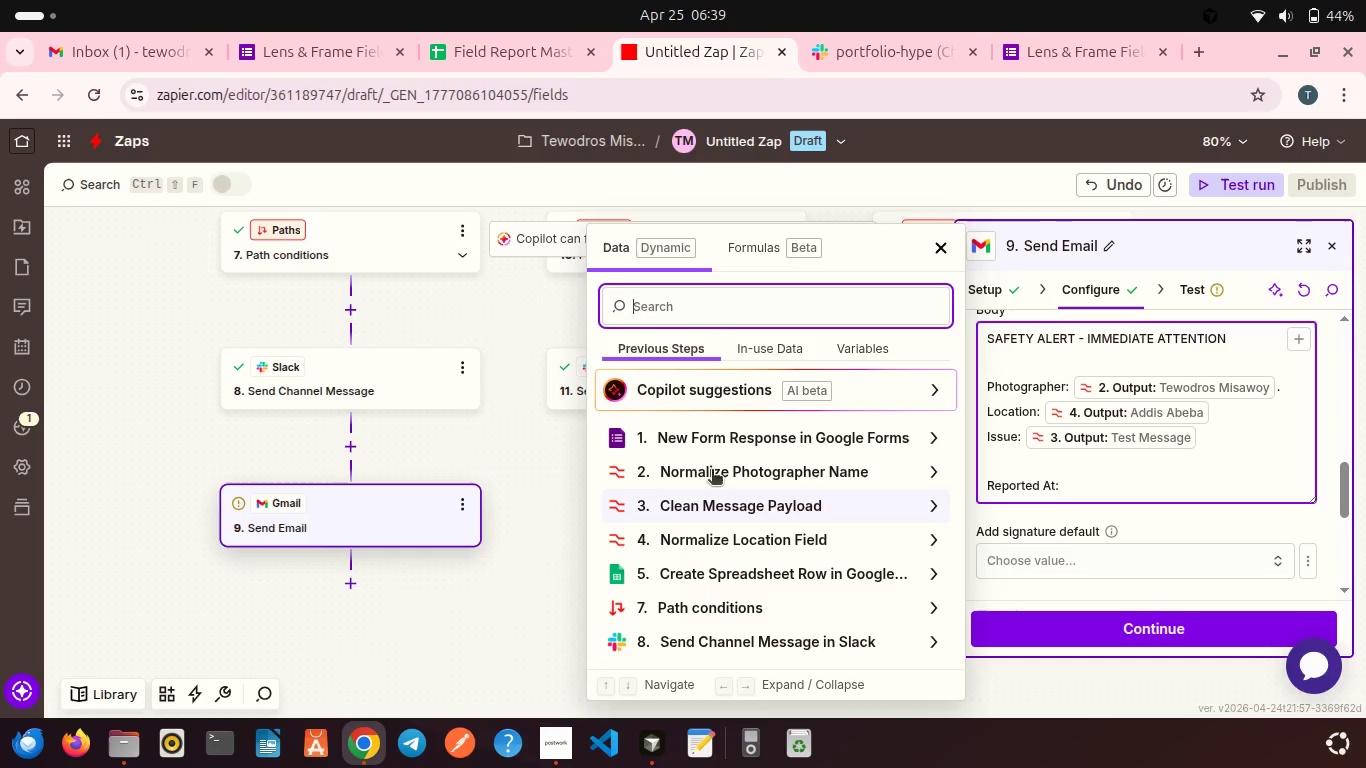 
left_click([693, 434])
 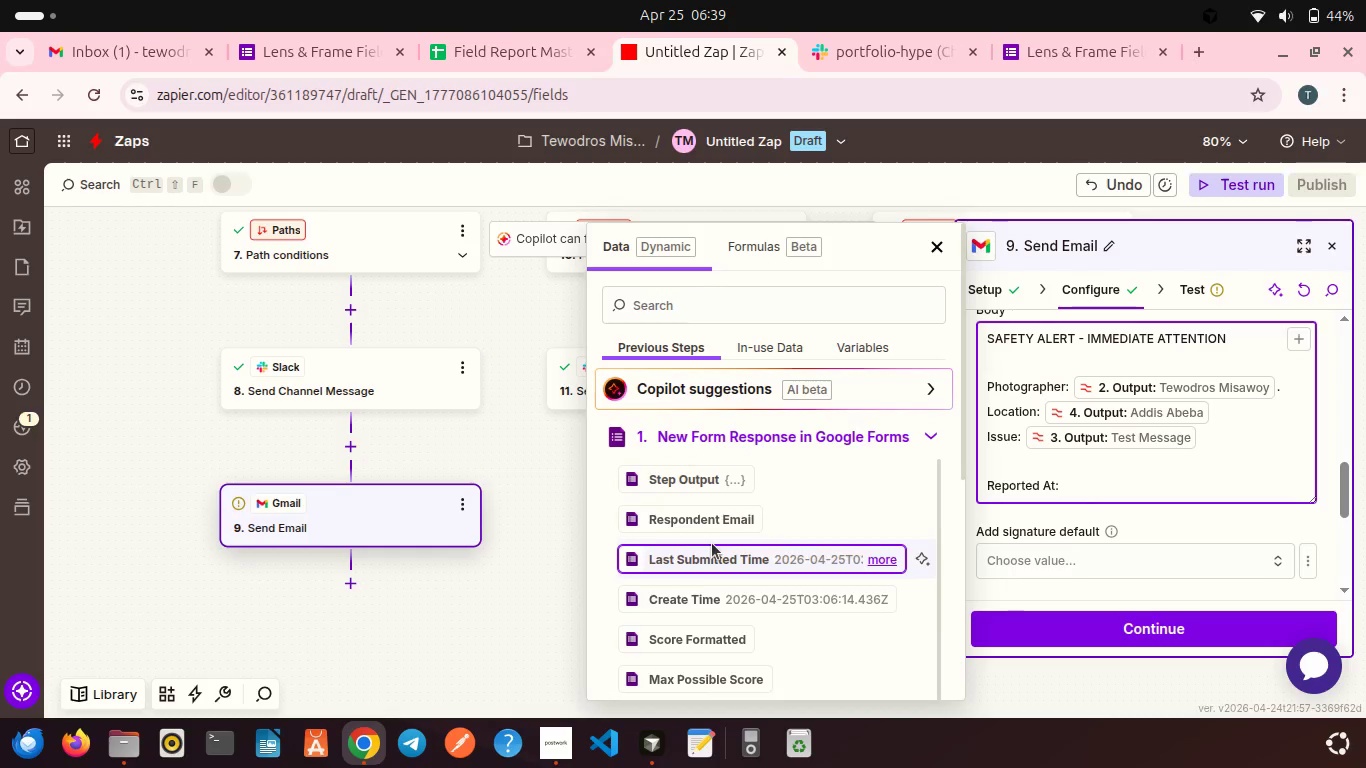 
scroll: coordinate [712, 543], scroll_direction: down, amount: 2.0
 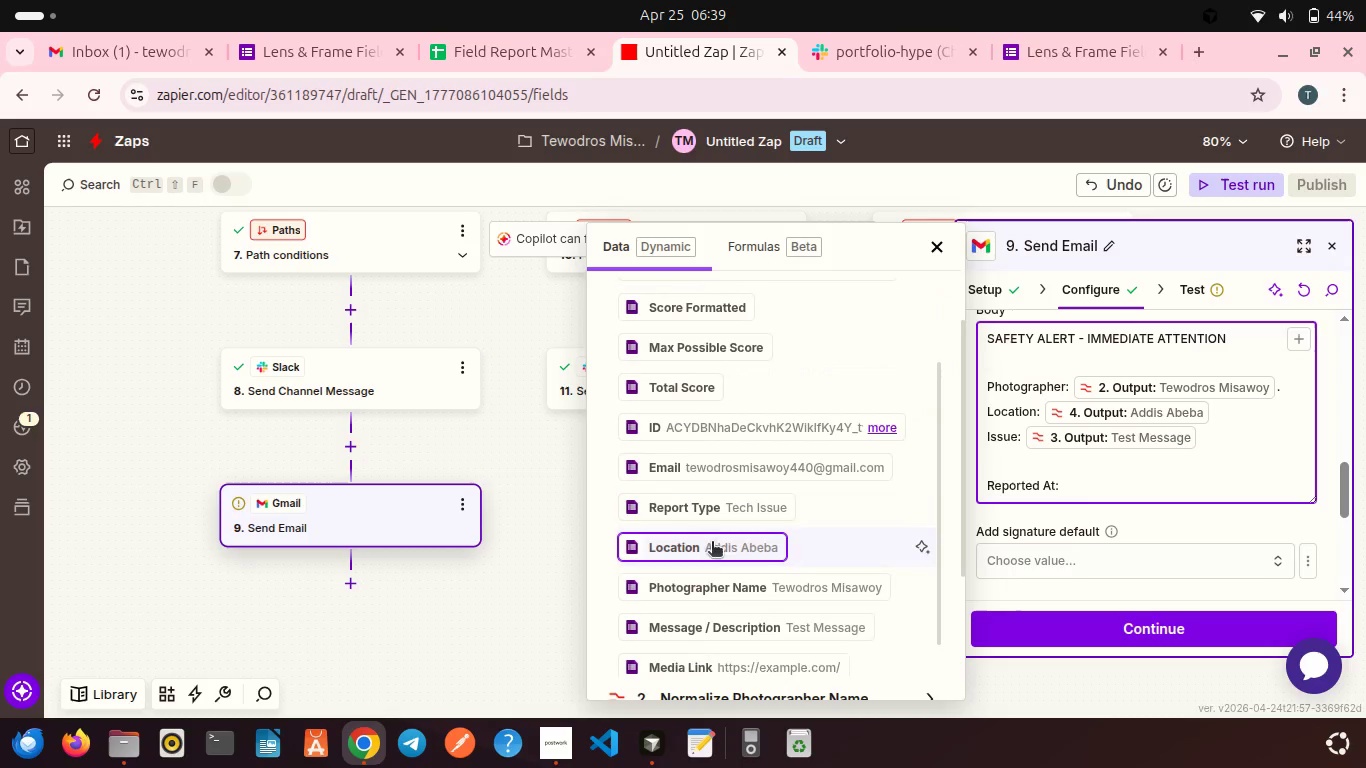 
scroll: coordinate [766, 306], scroll_direction: up, amount: 9.0
 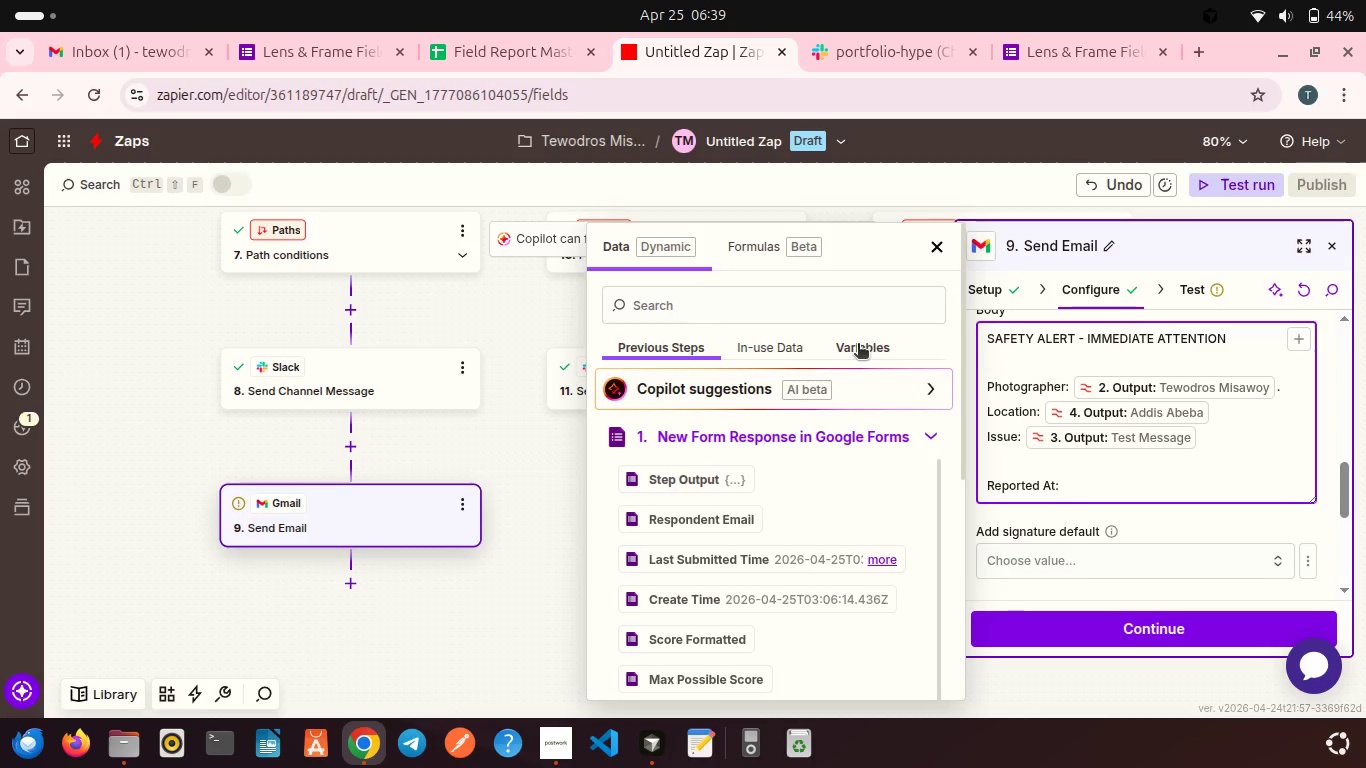 
left_click([858, 345])
 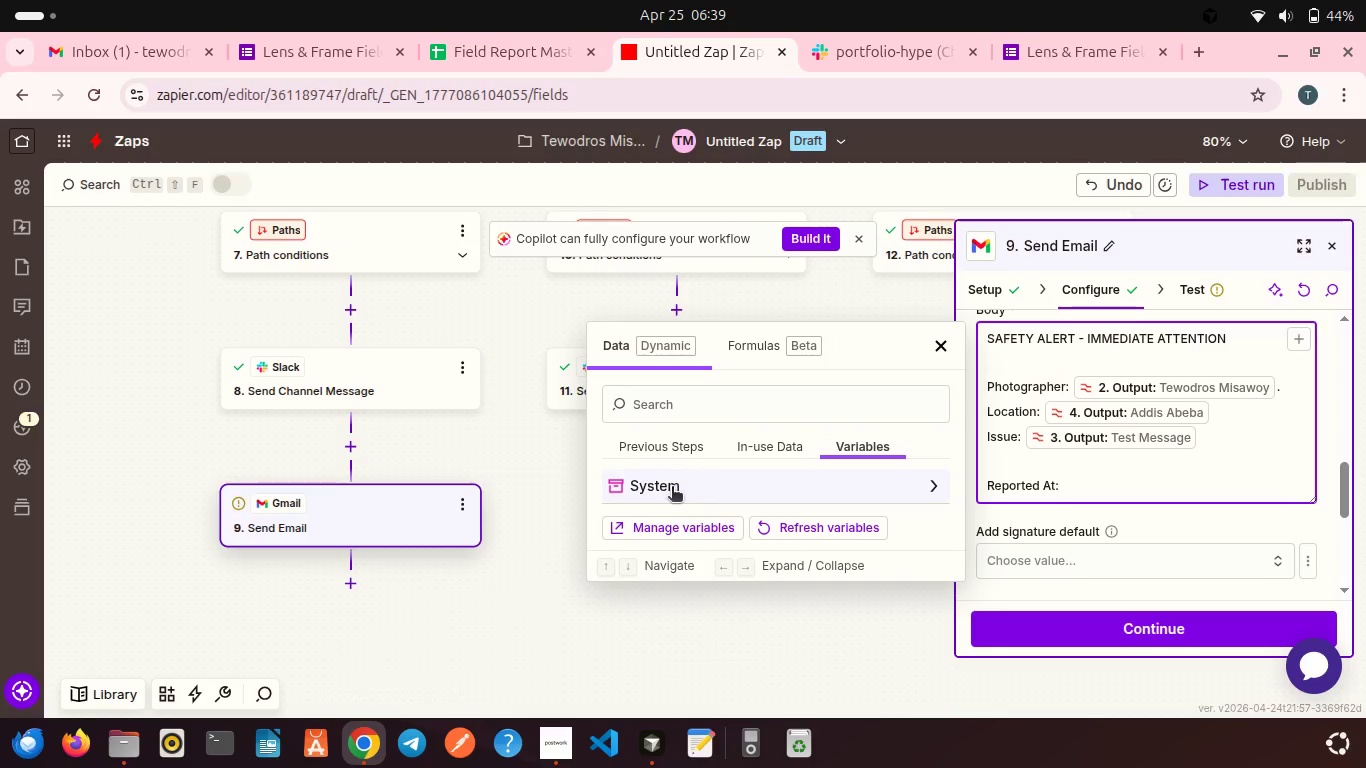 
left_click([669, 487])
 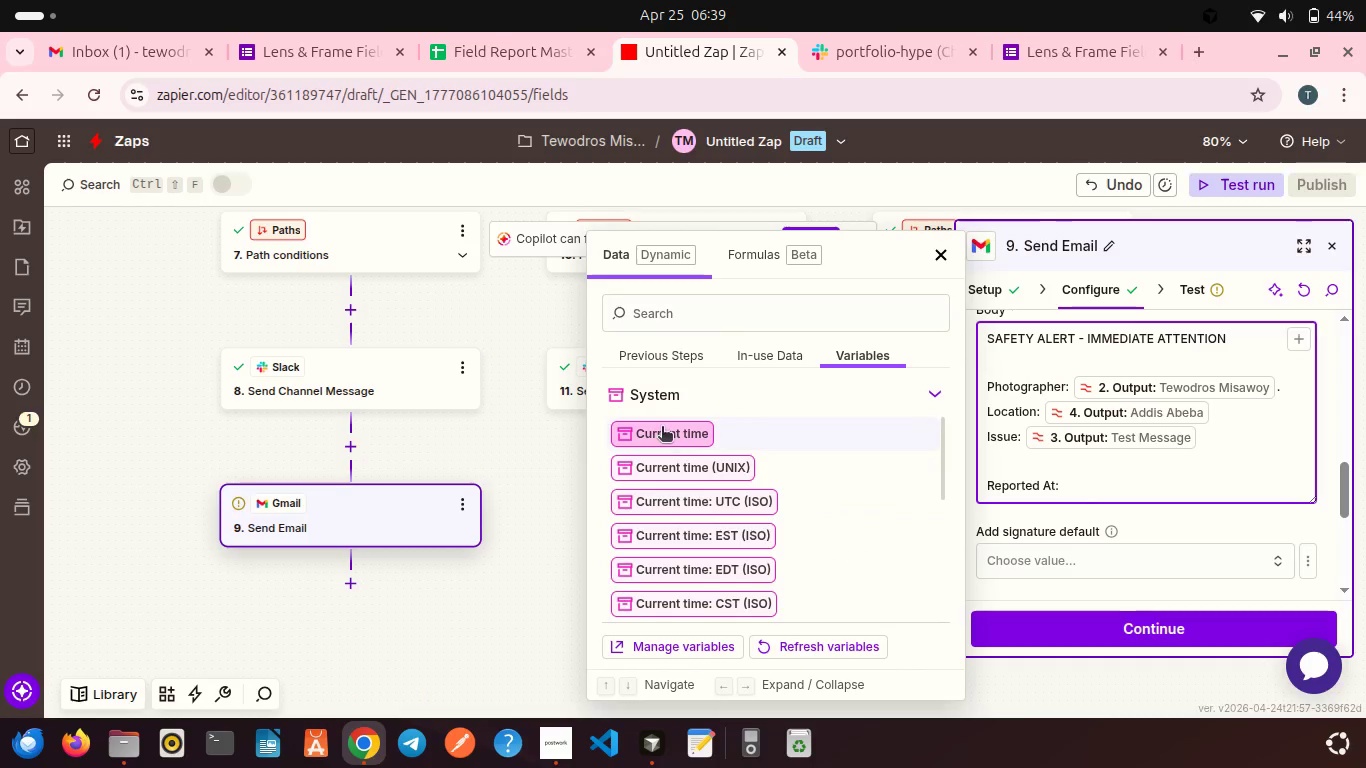 
left_click([662, 428])
 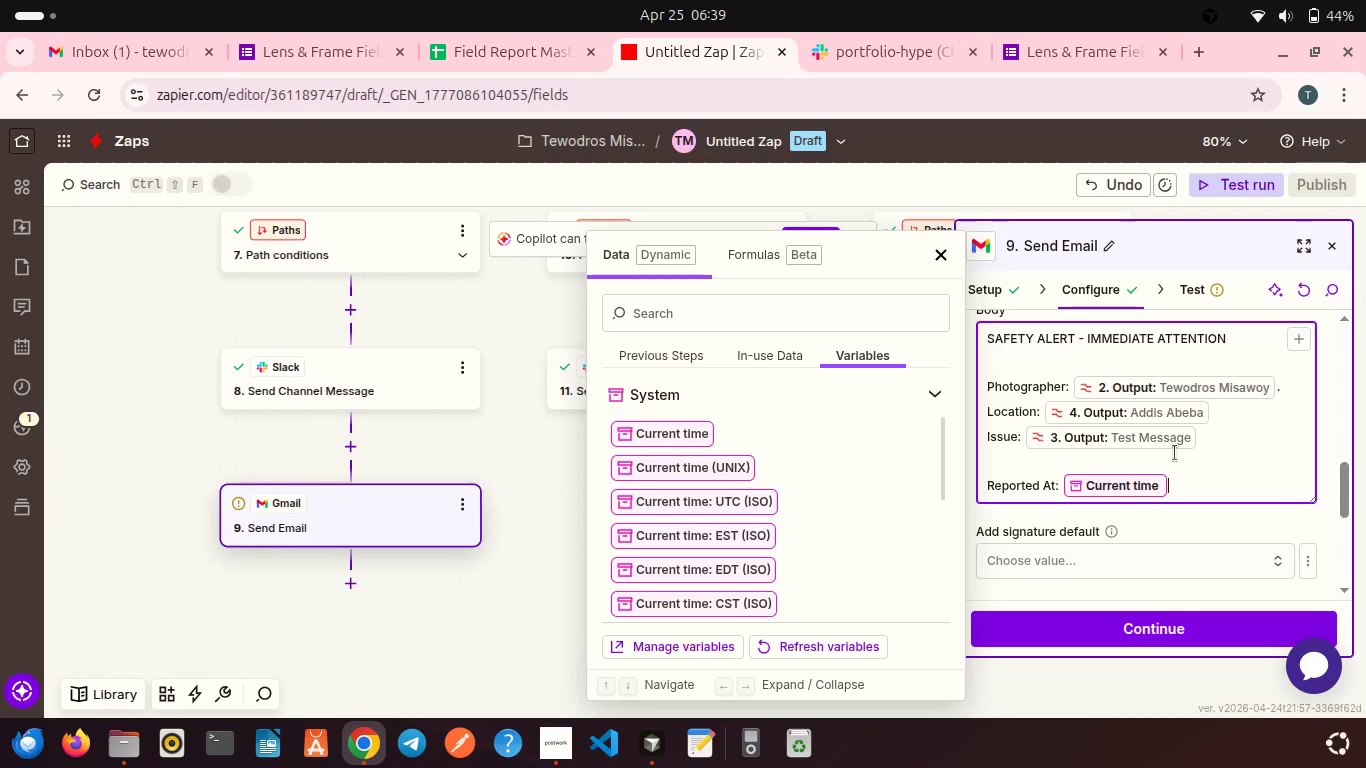 
left_click([1225, 493])
 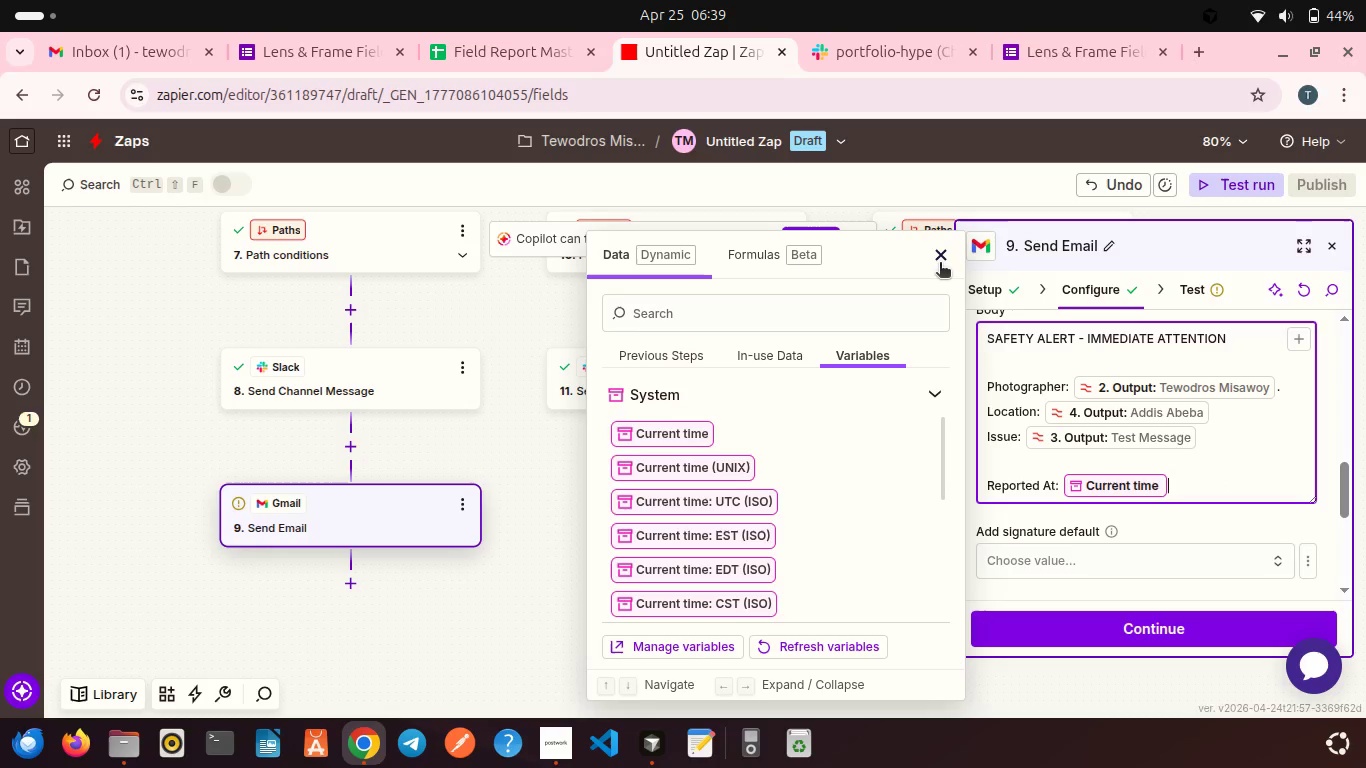 
left_click([940, 264])
 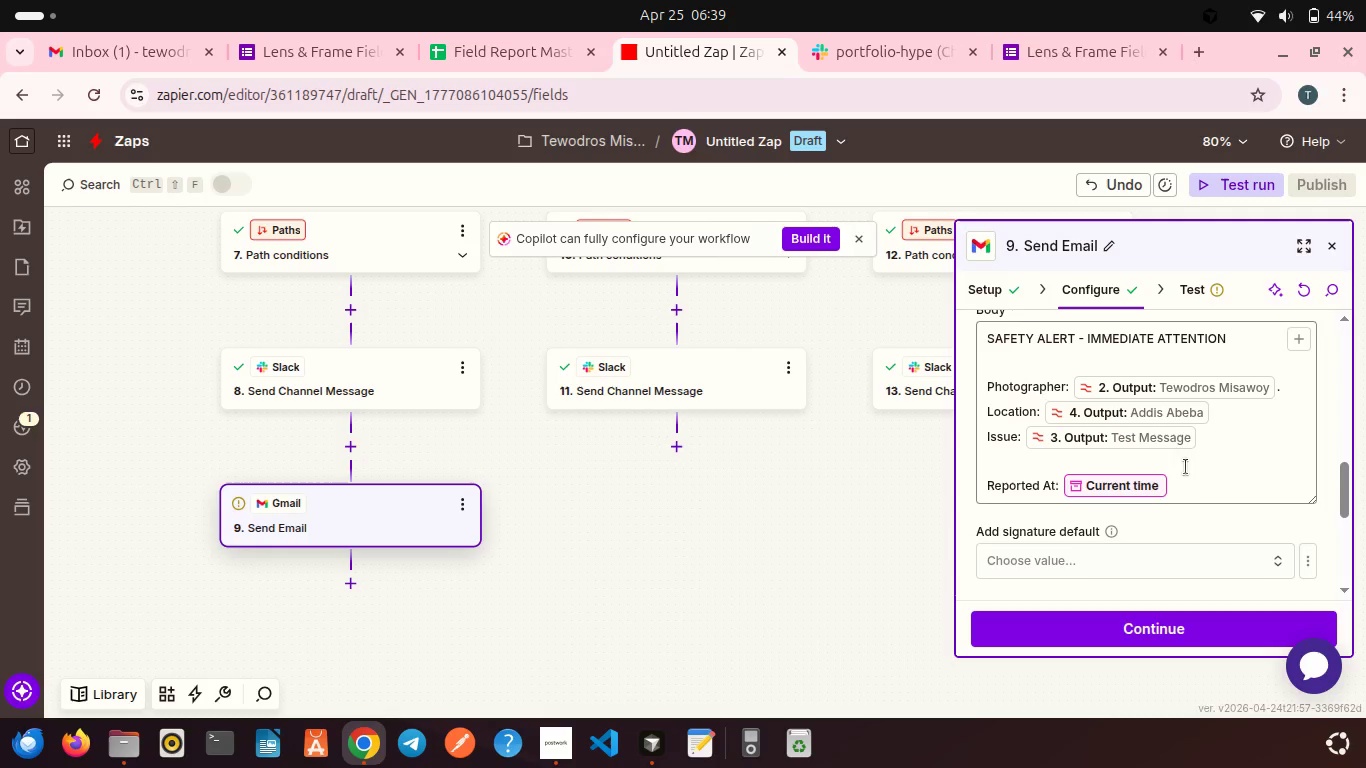 
left_click([1194, 482])
 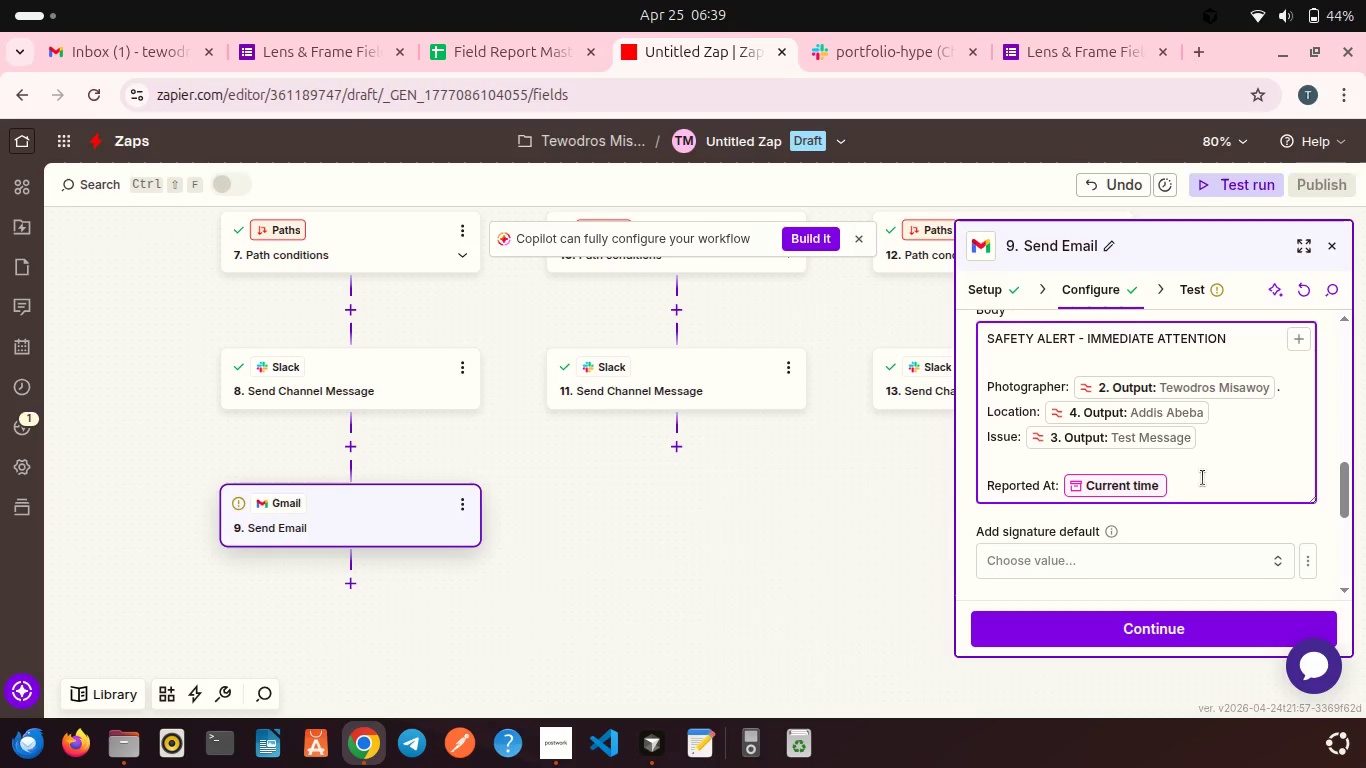 
key(Enter)
 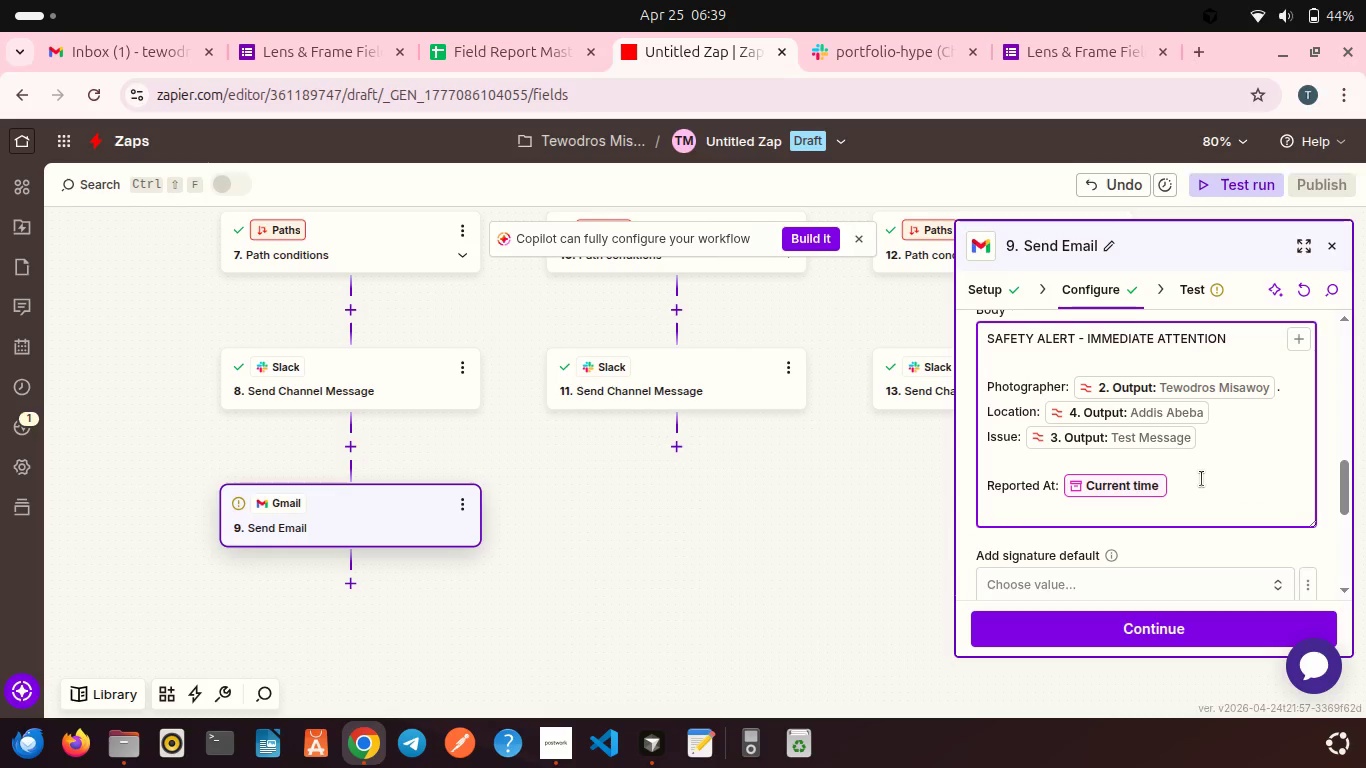 
key(Enter)
 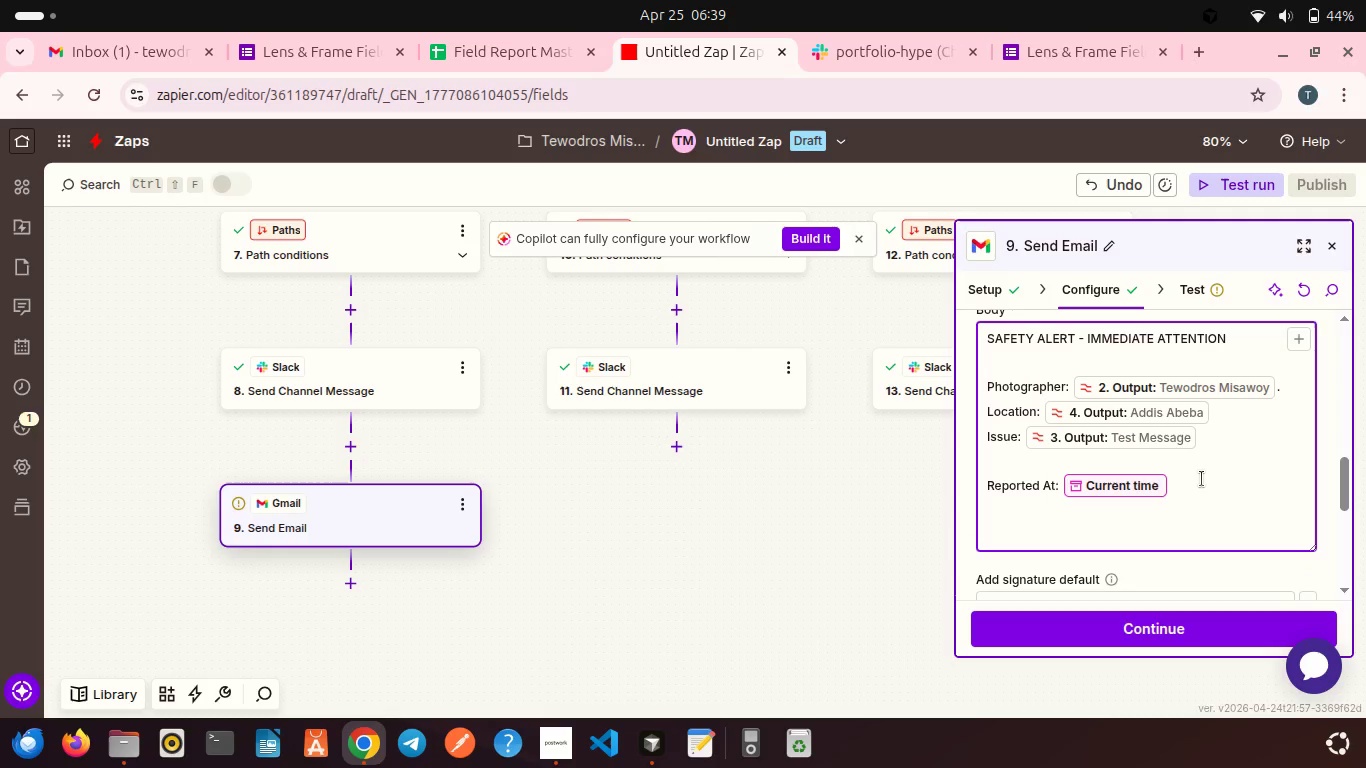 
key(Shift+A)
 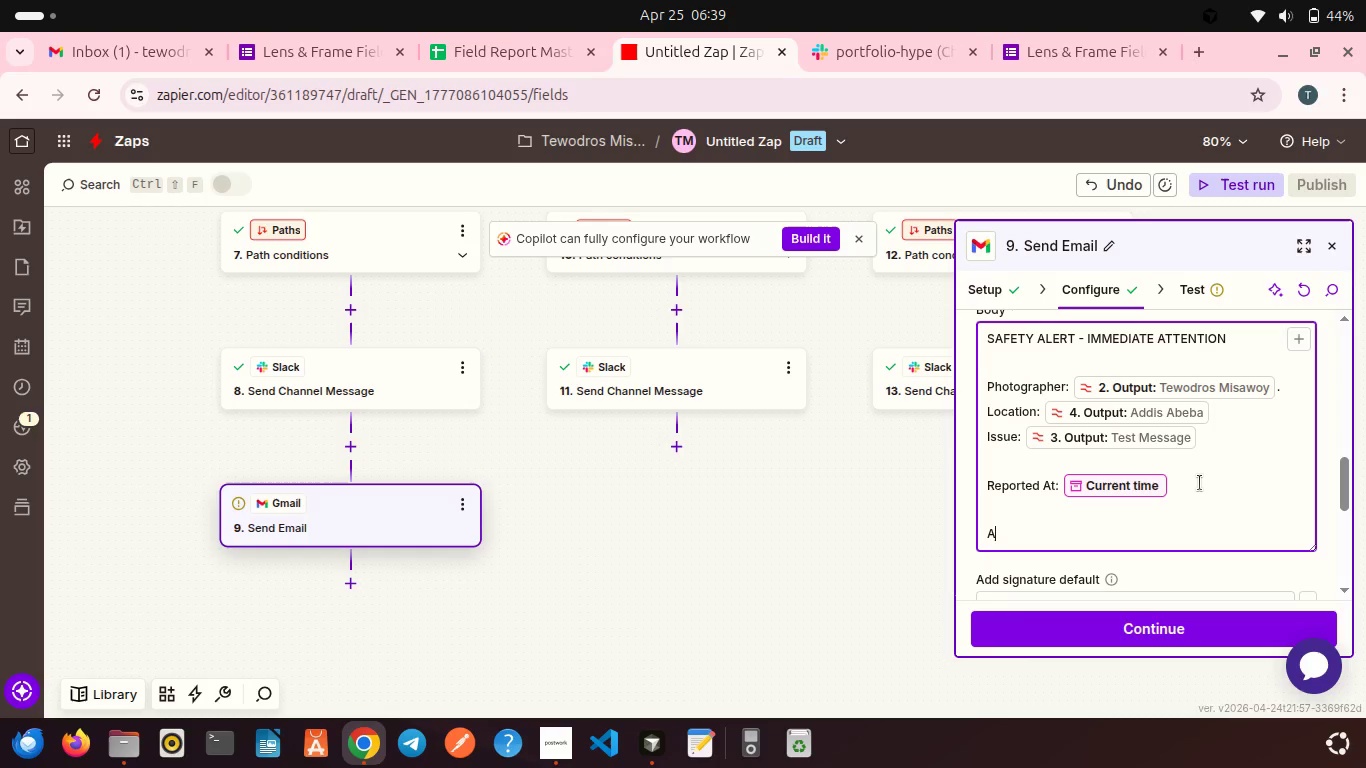 
type(ction Required: Please assess the situa)
 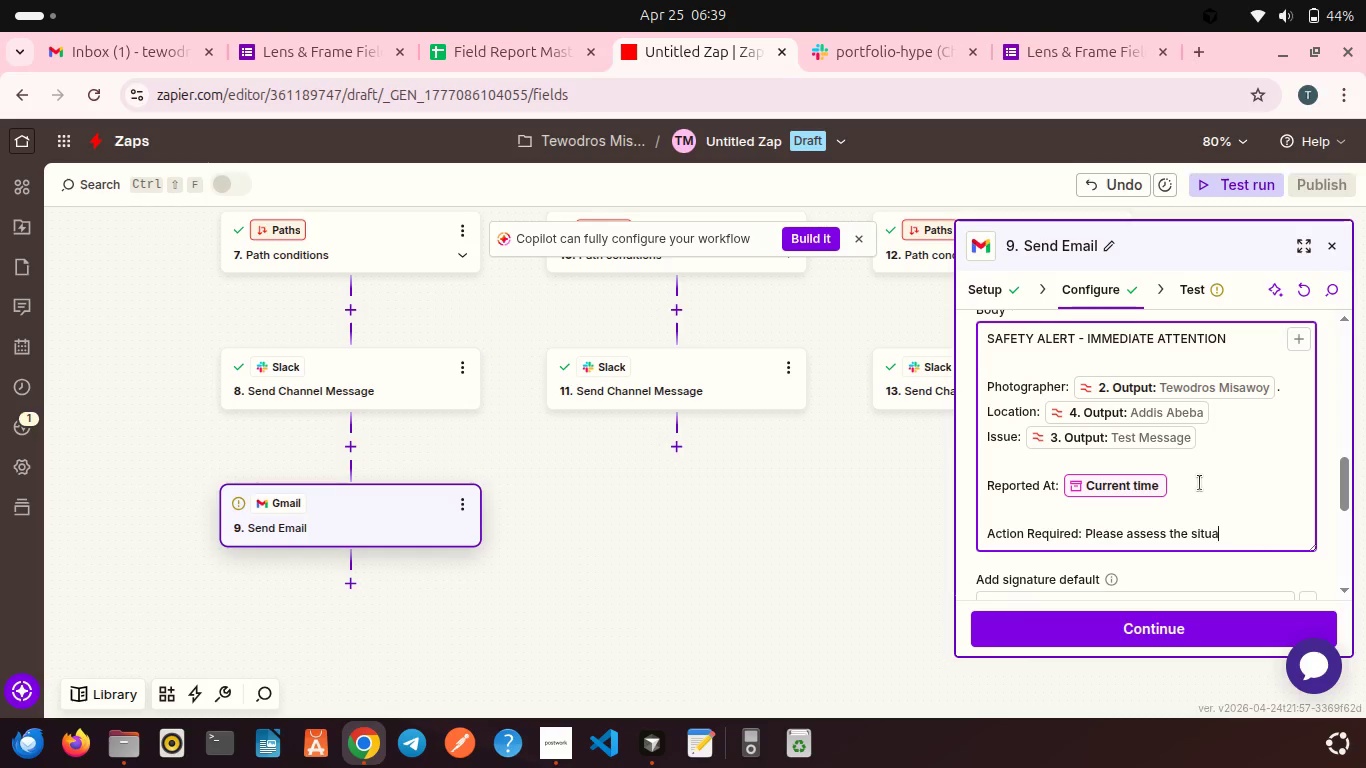 
type(tion immediately and coordinate response if needed.)
 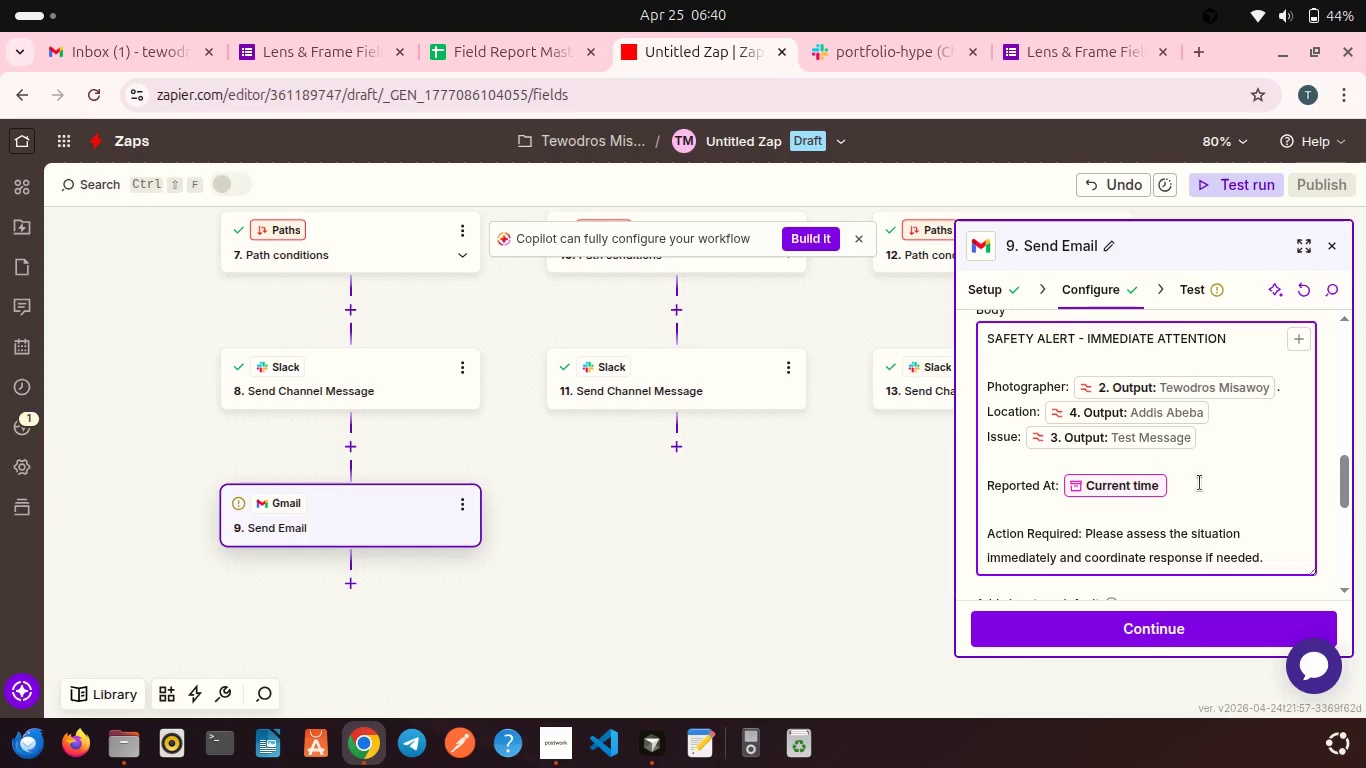 
scroll: coordinate [1200, 483], scroll_direction: up, amount: 1.0
 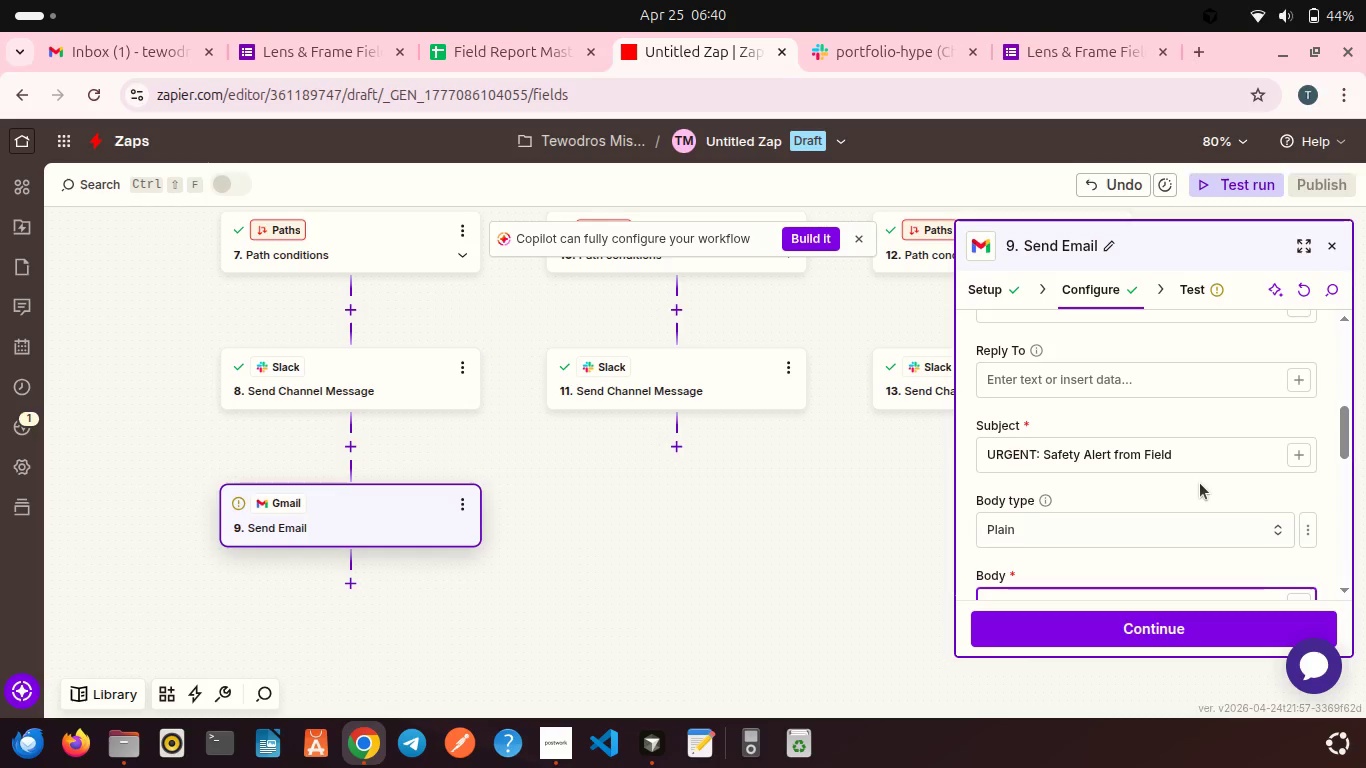 
wait(20.79)
 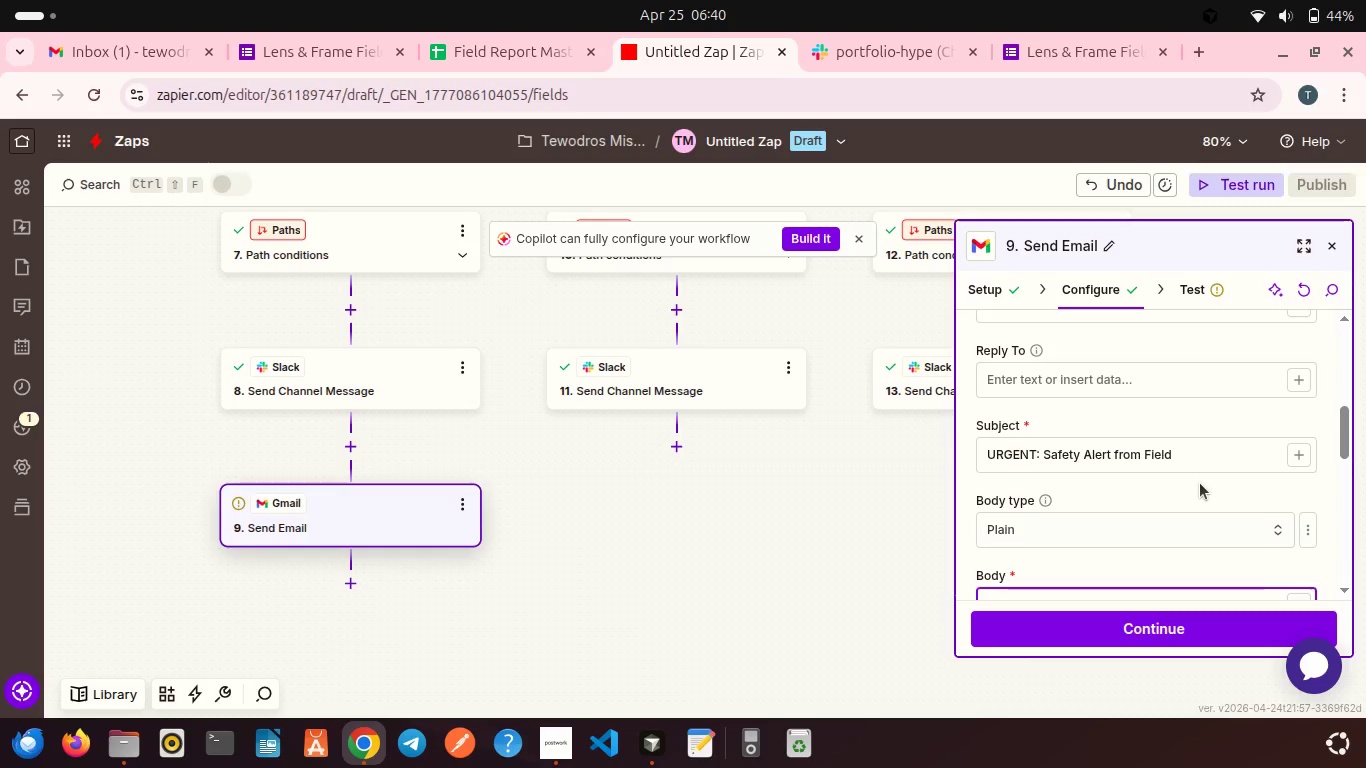 
scroll: coordinate [1165, 474], scroll_direction: up, amount: 1.0
 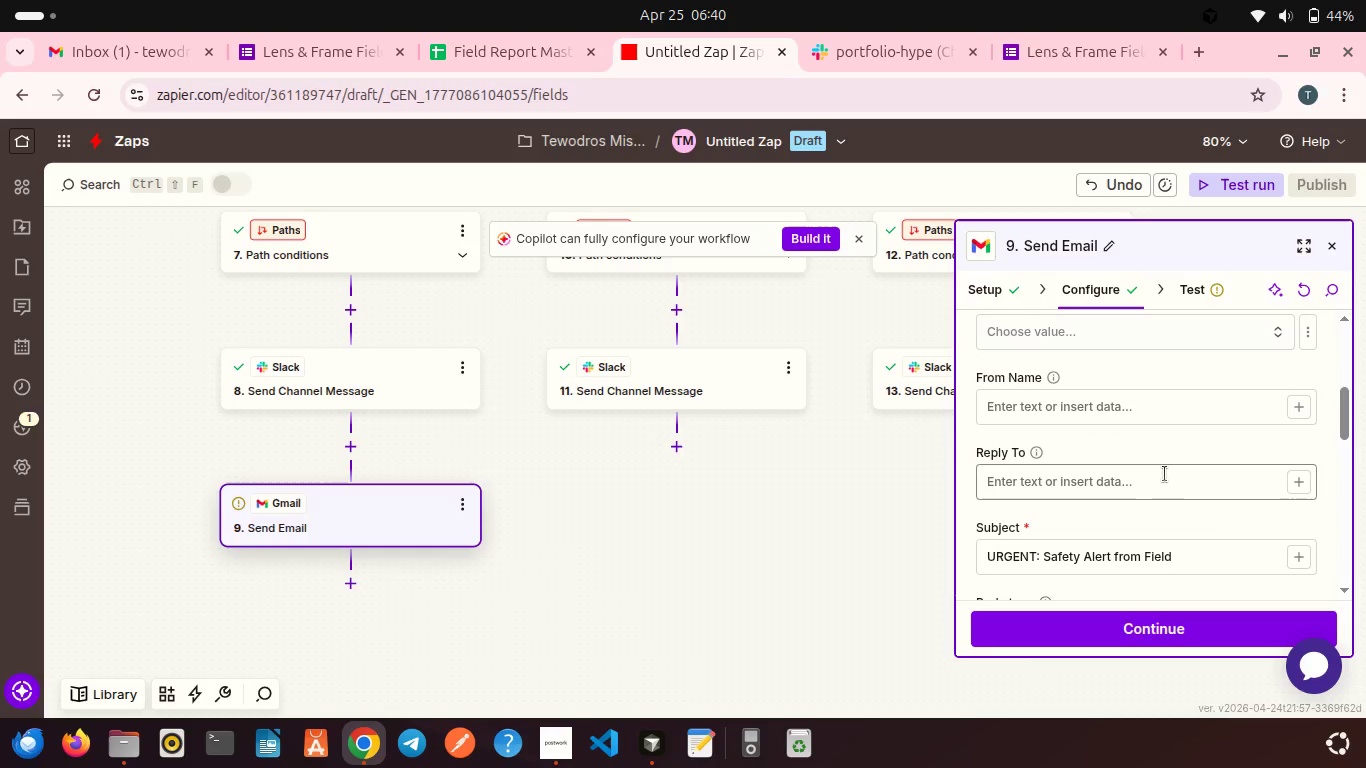 
wait(10.55)
 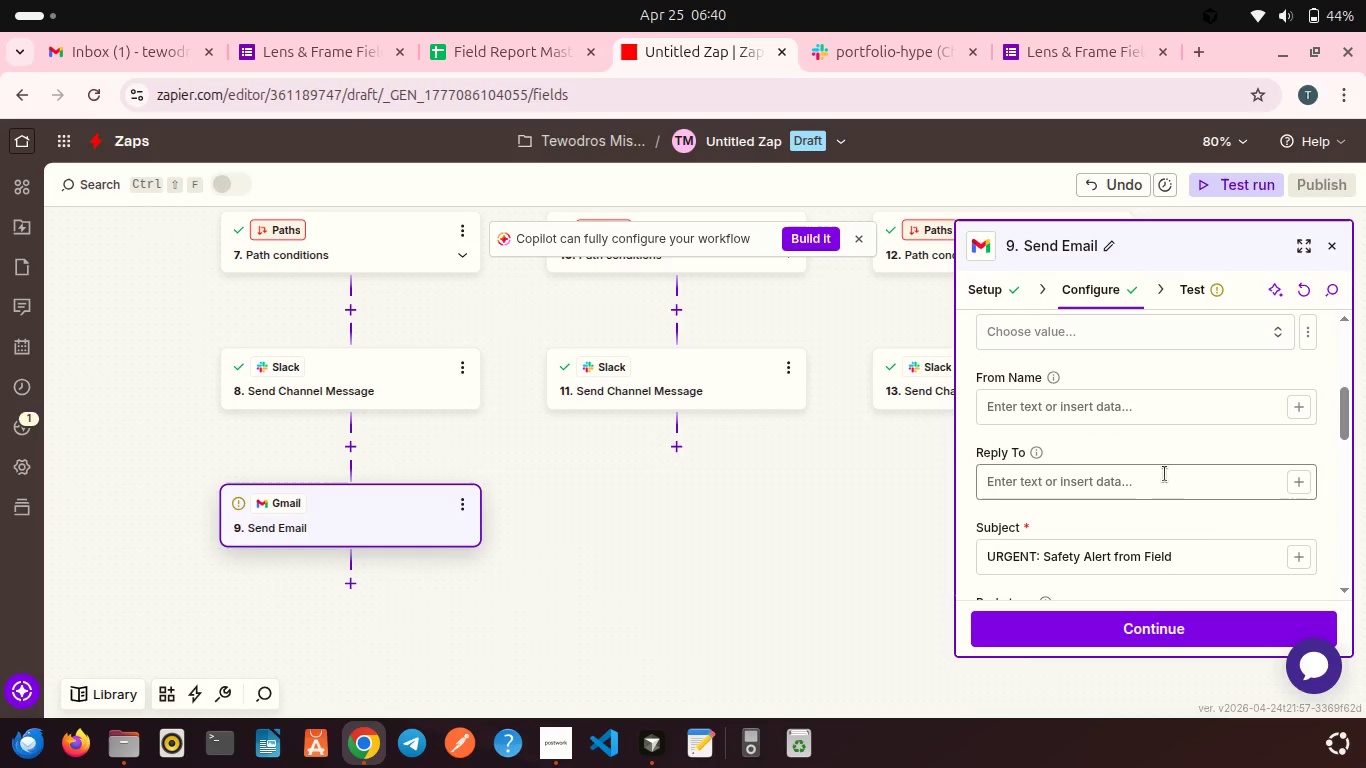 
scroll: coordinate [1158, 439], scroll_direction: up, amount: 4.0
 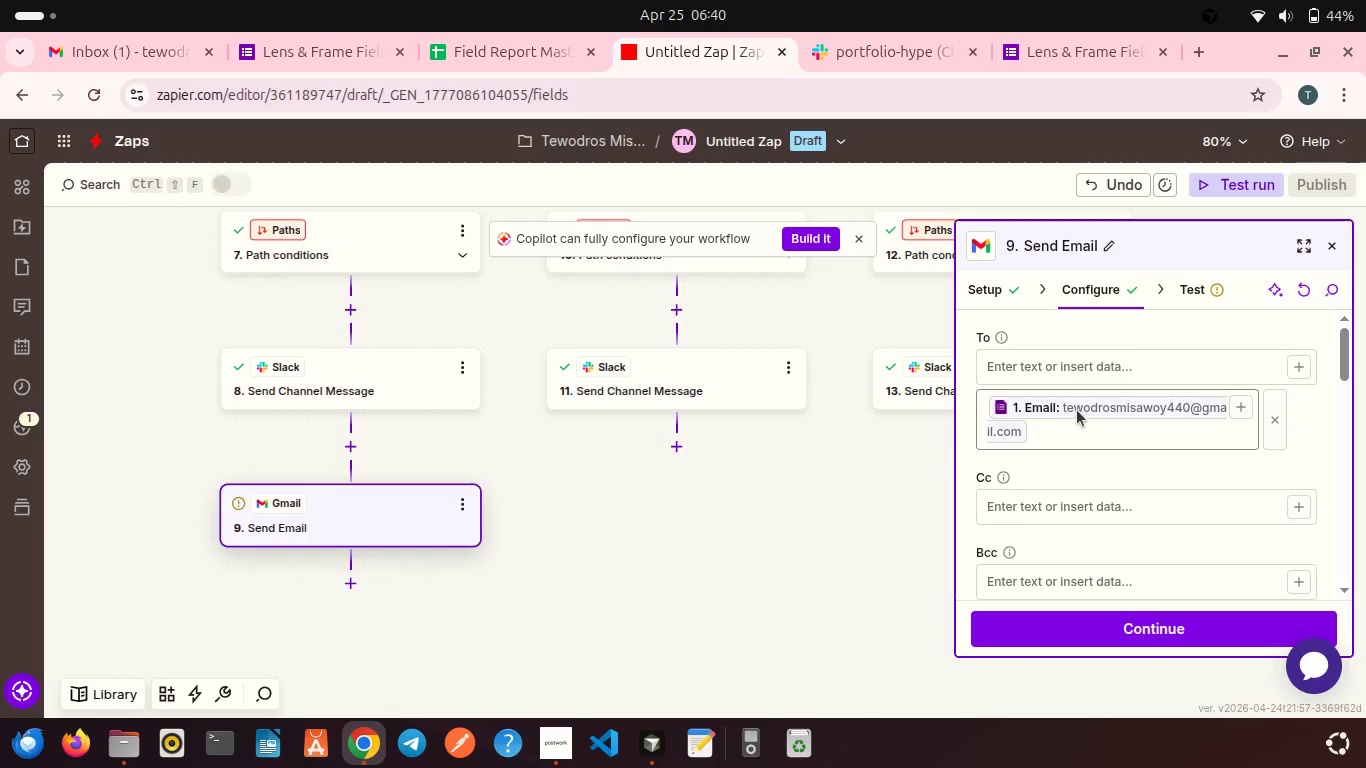 
left_click([1063, 407])
 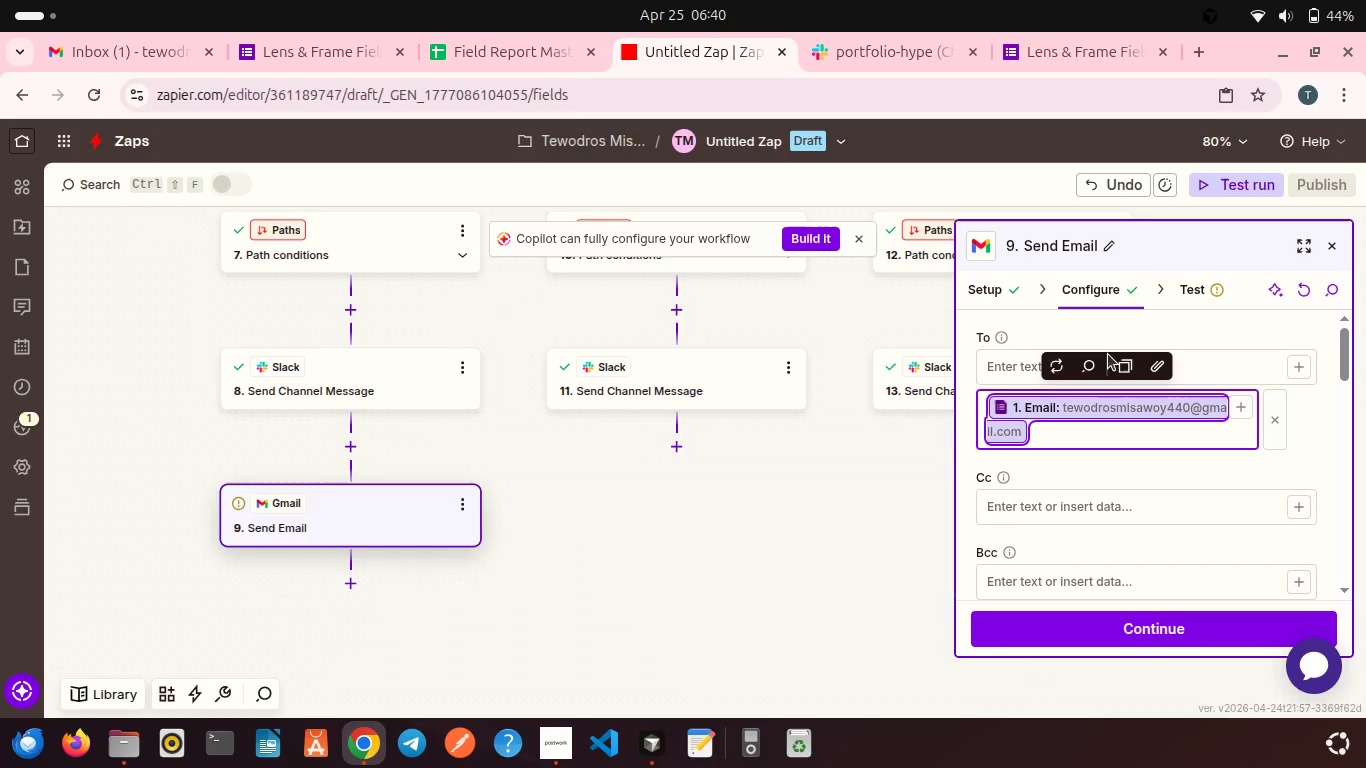 
left_click([1118, 365])
 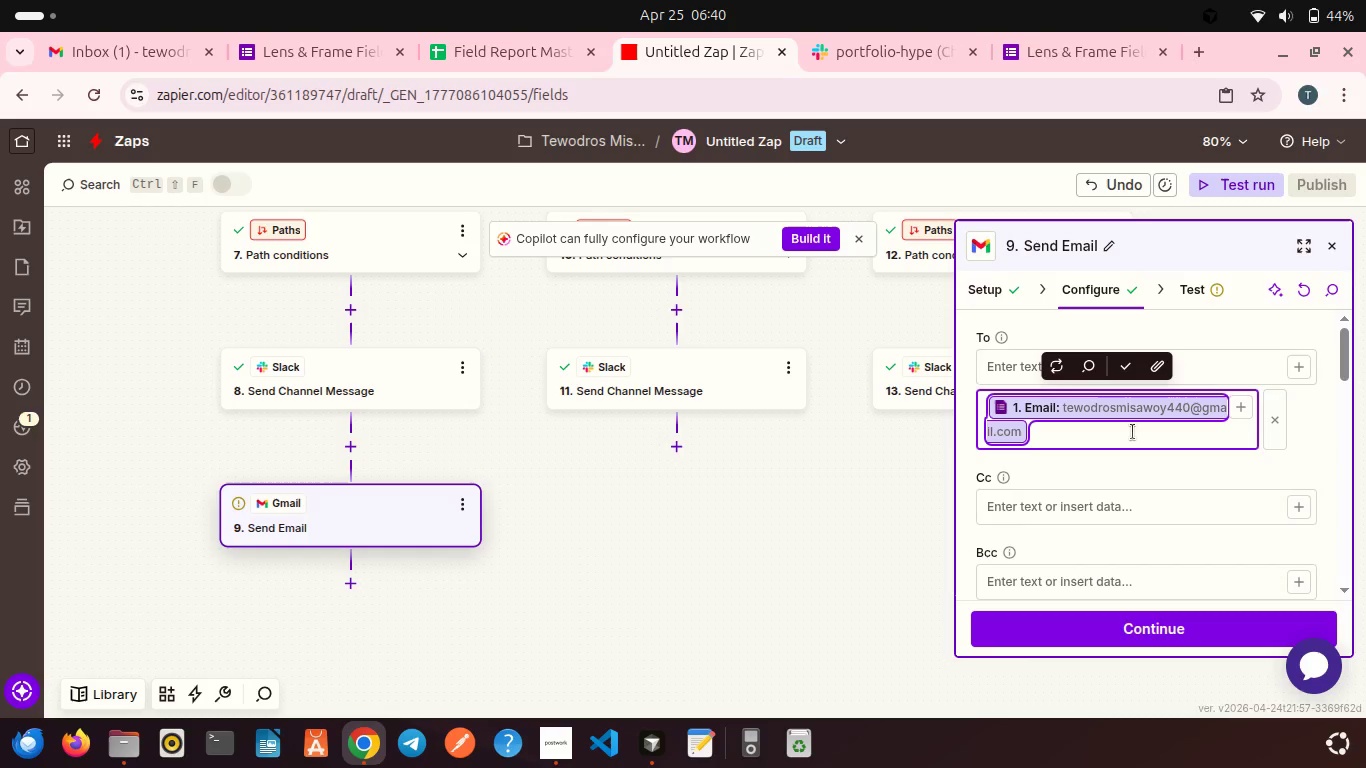 
key(Backspace)
 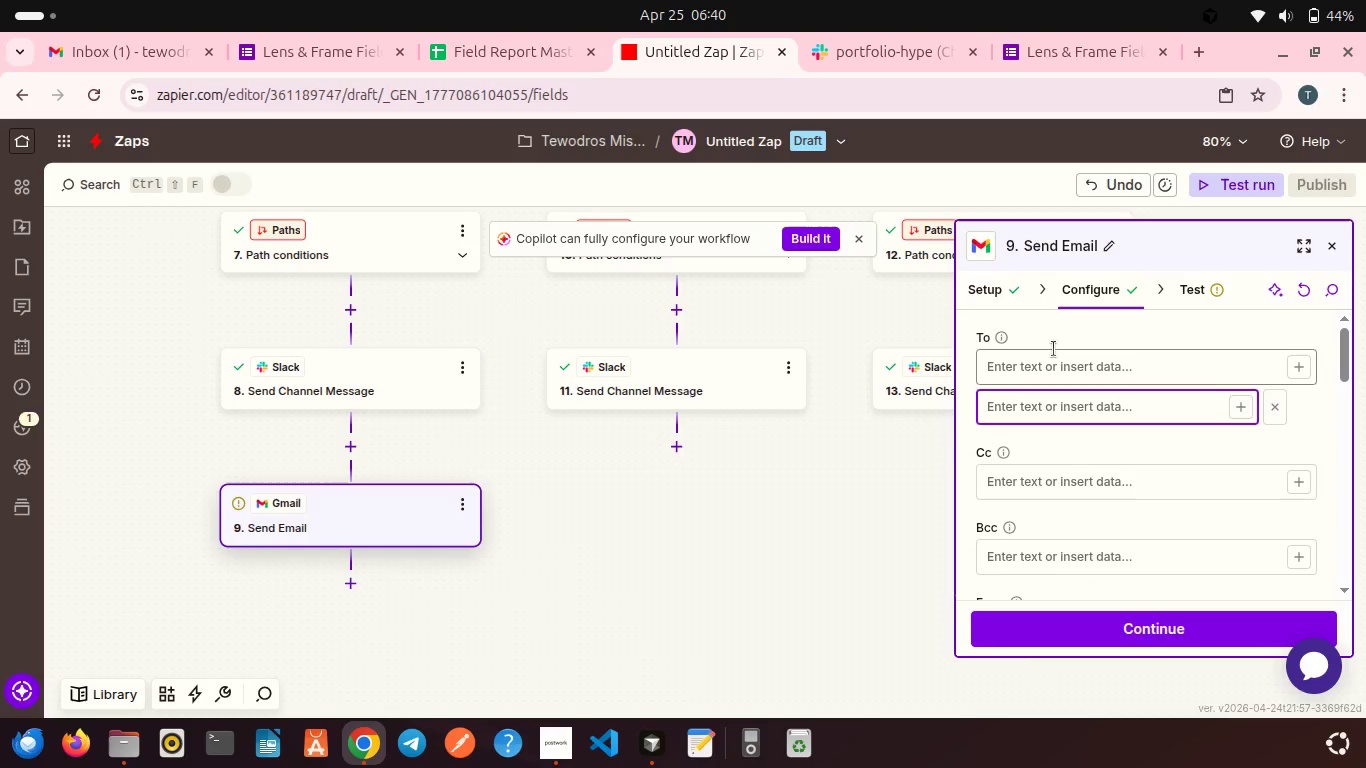 
left_click([1057, 366])
 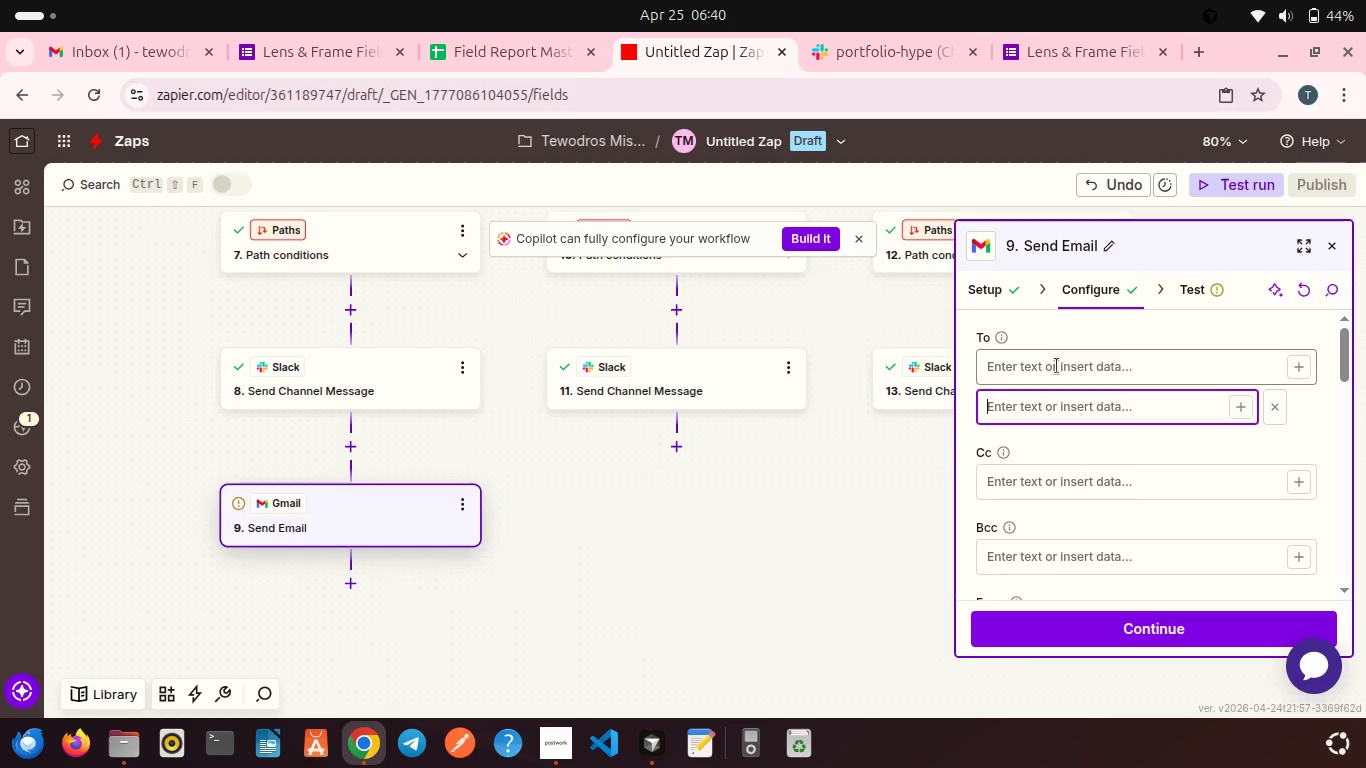 
key(Control+V)
 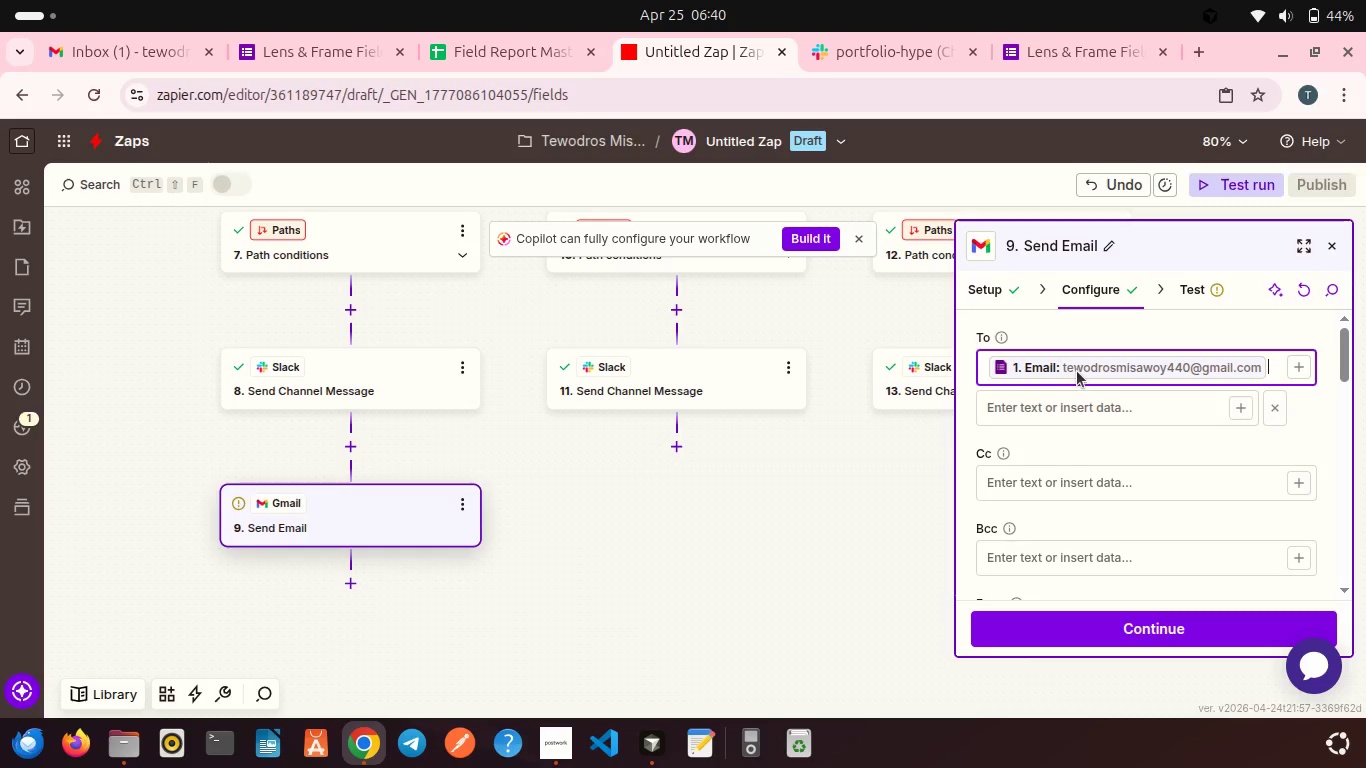 
double_click([1066, 366])
 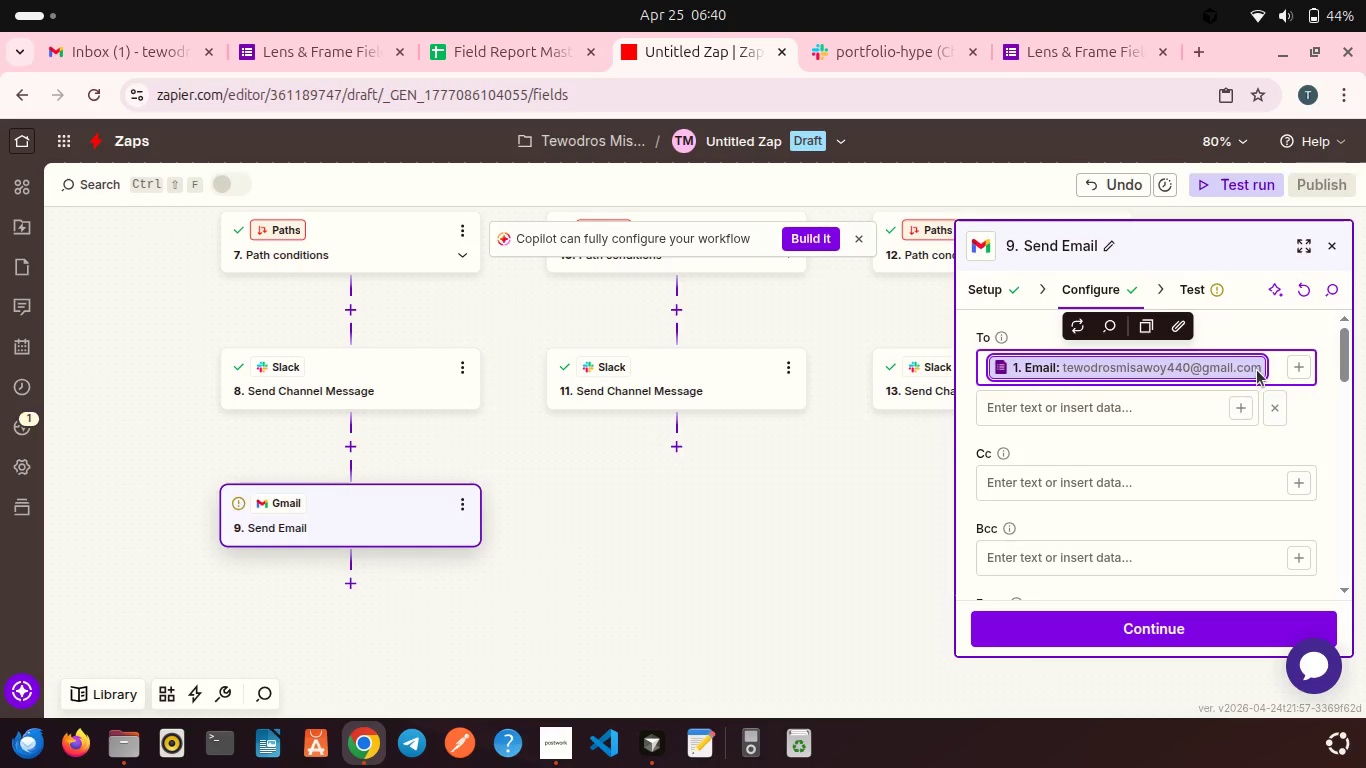 
left_click_drag(start_coordinate=[1260, 370], to_coordinate=[1173, 369])
 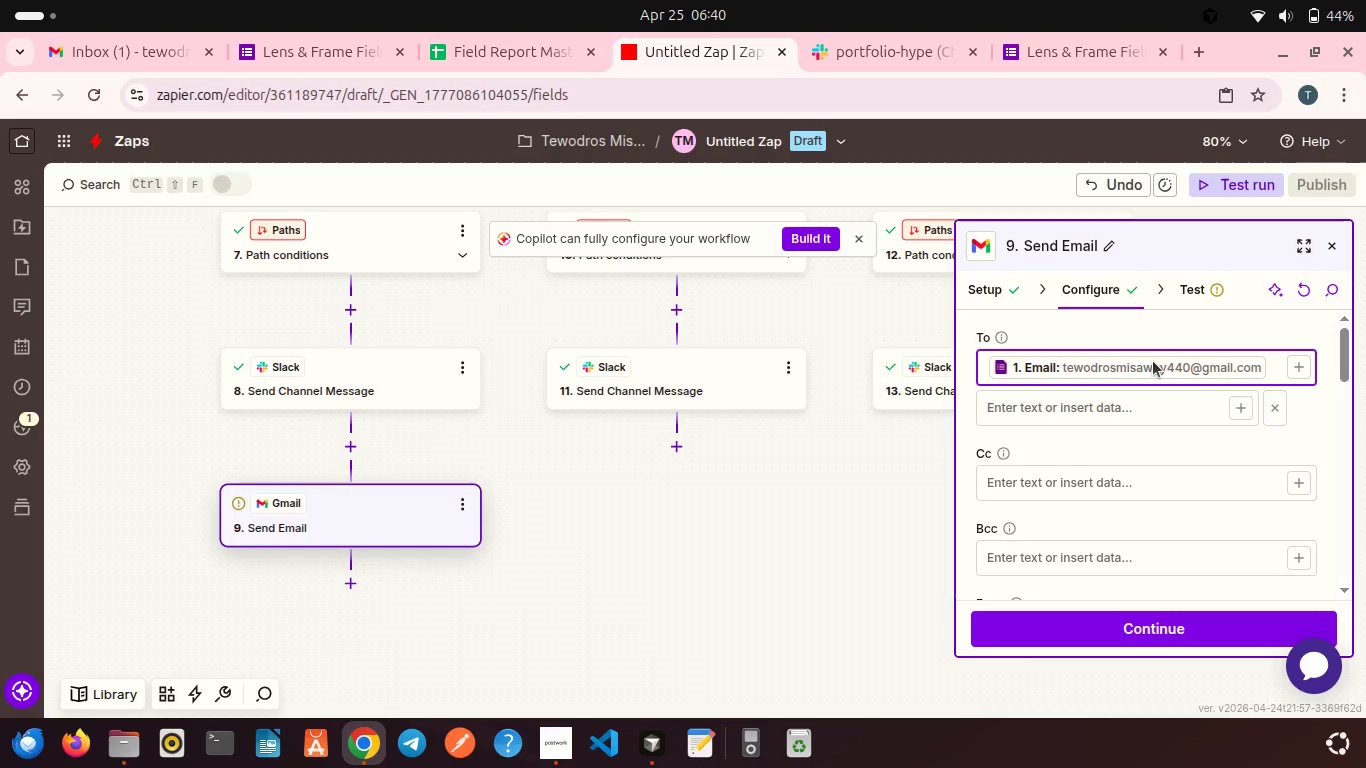 
double_click([1153, 361])
 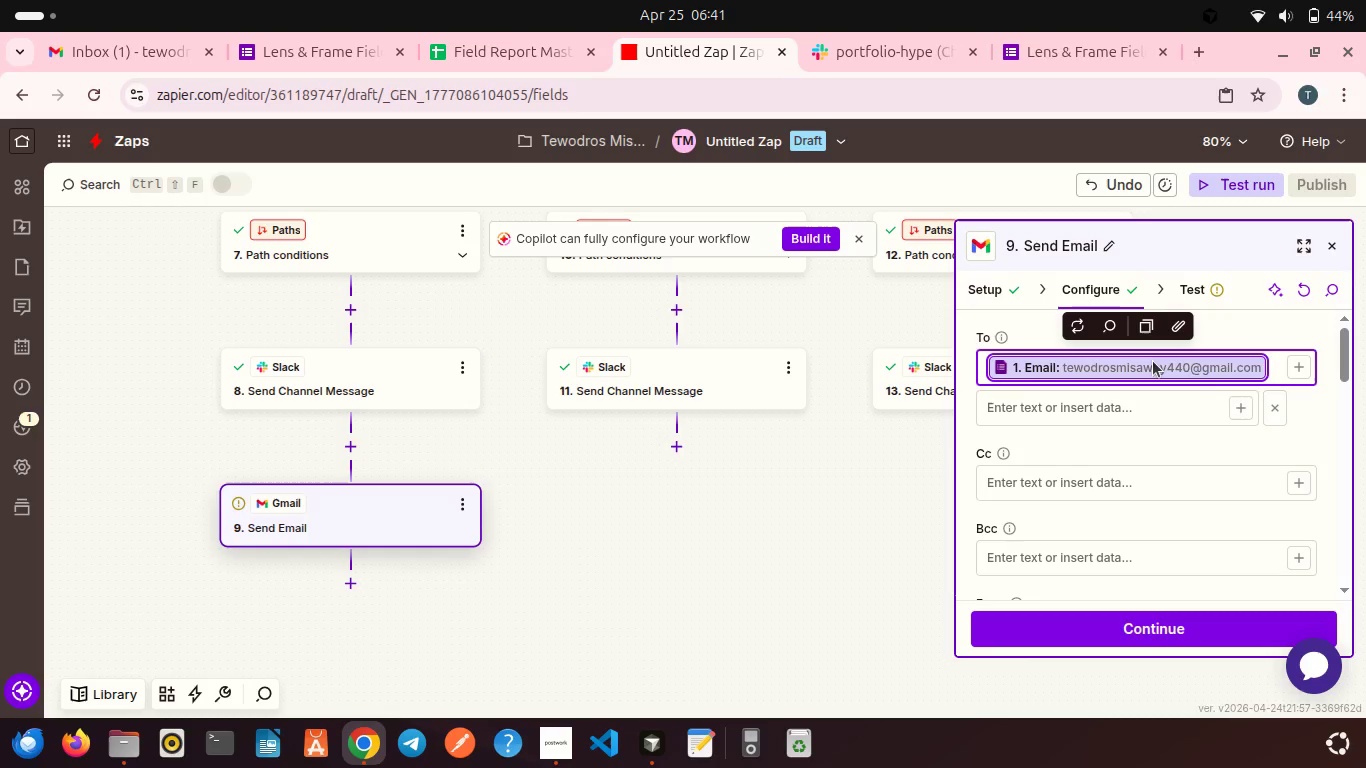 
key(Backspace)
 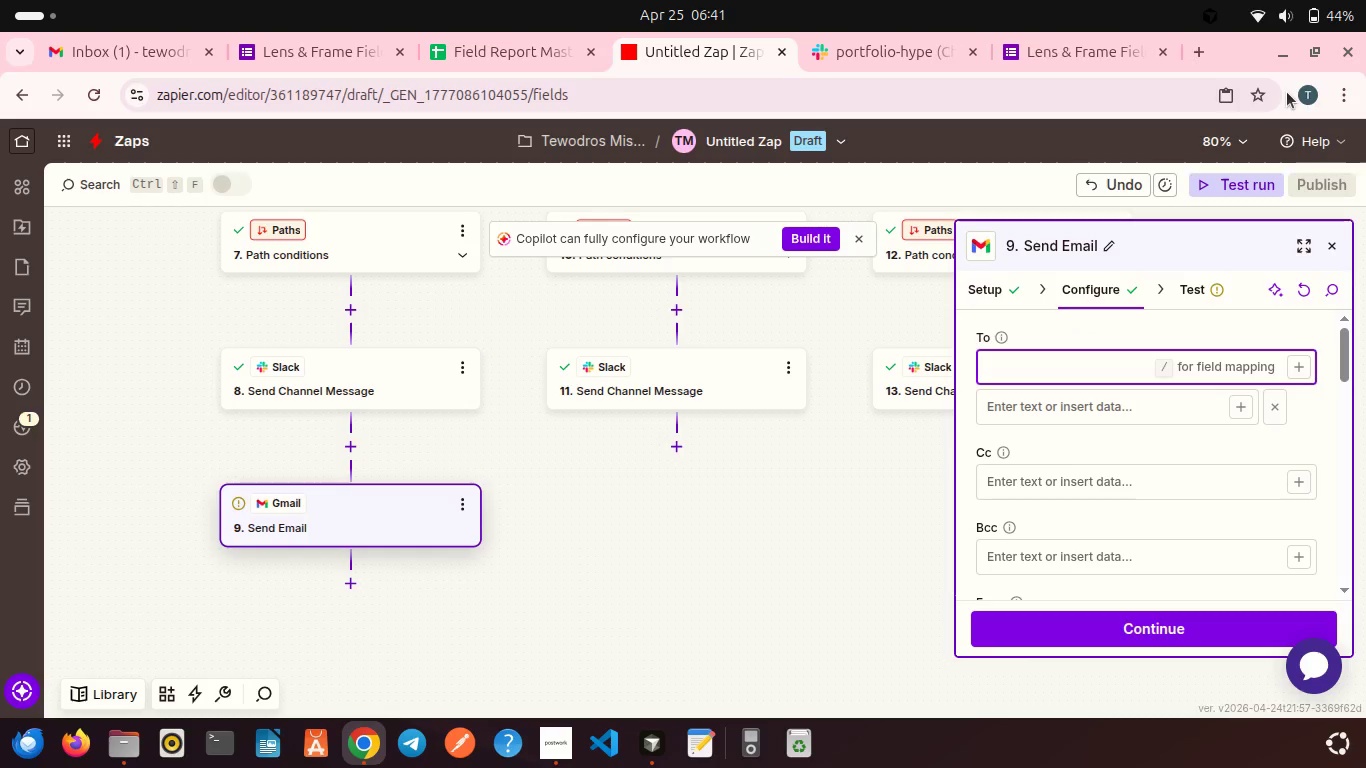 
left_click([1193, 64])
 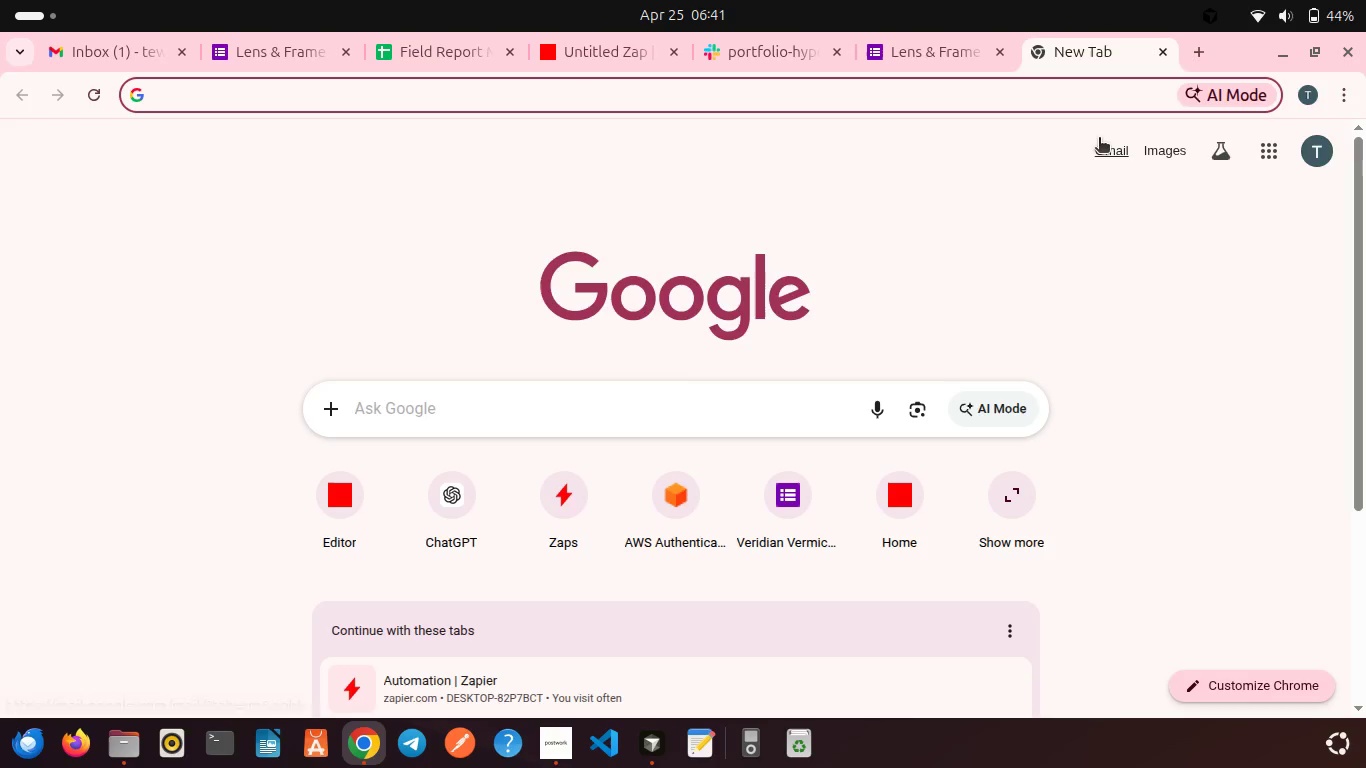 
left_click([1304, 164])
 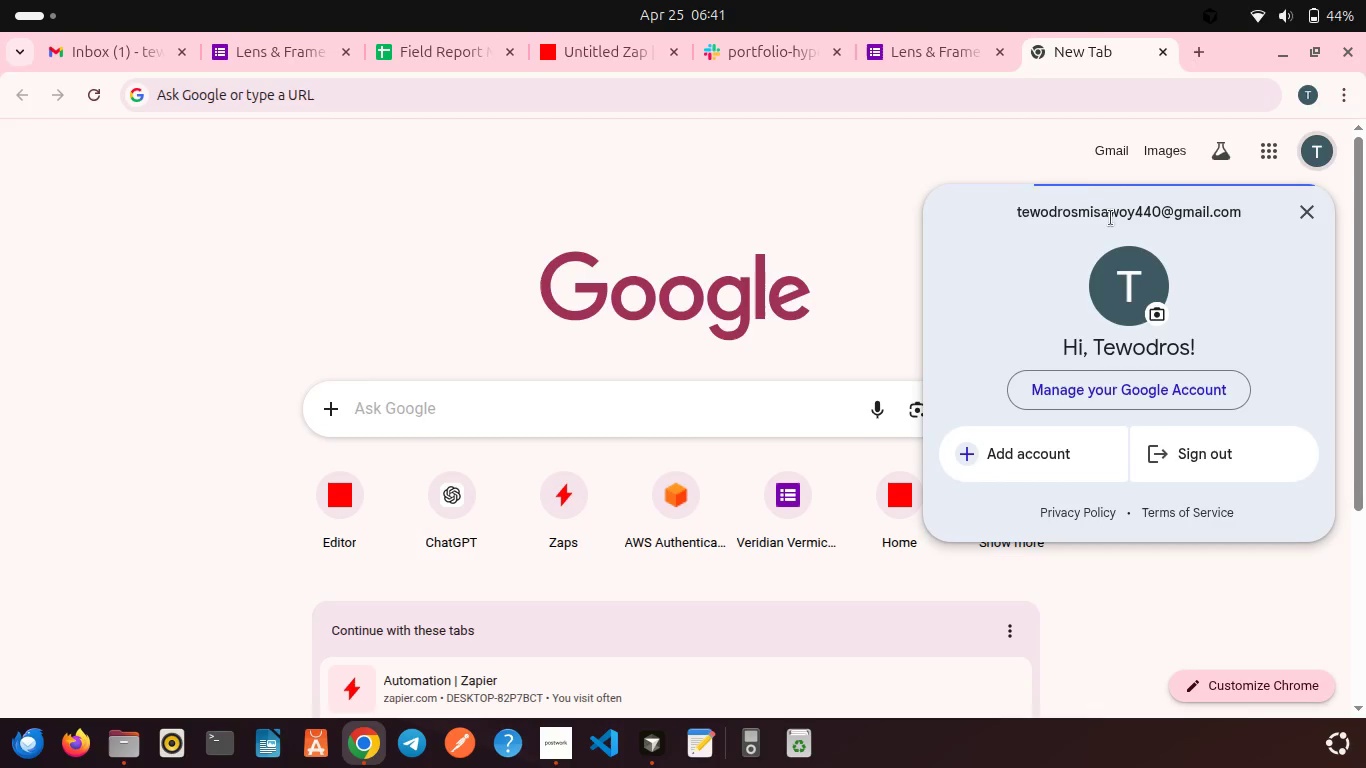 
double_click([1100, 207])
 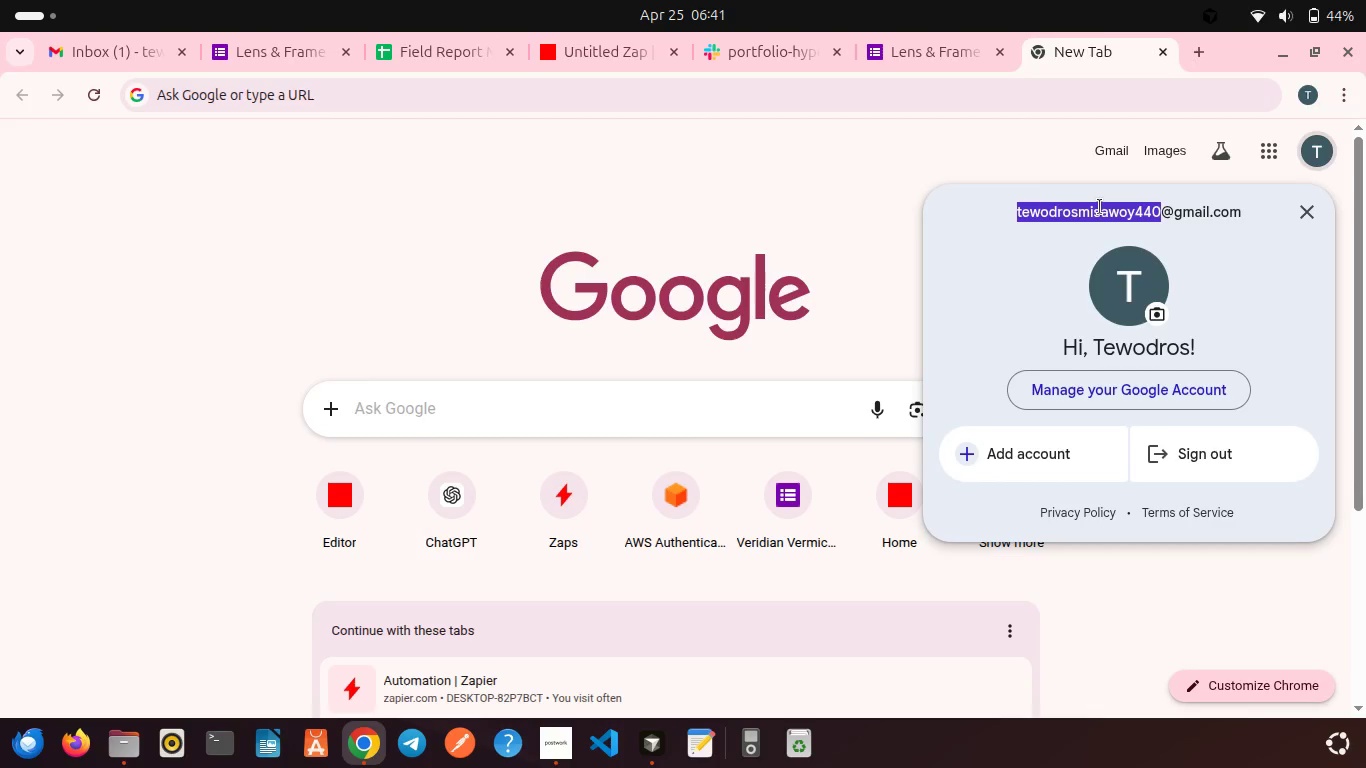 
triple_click([1100, 207])
 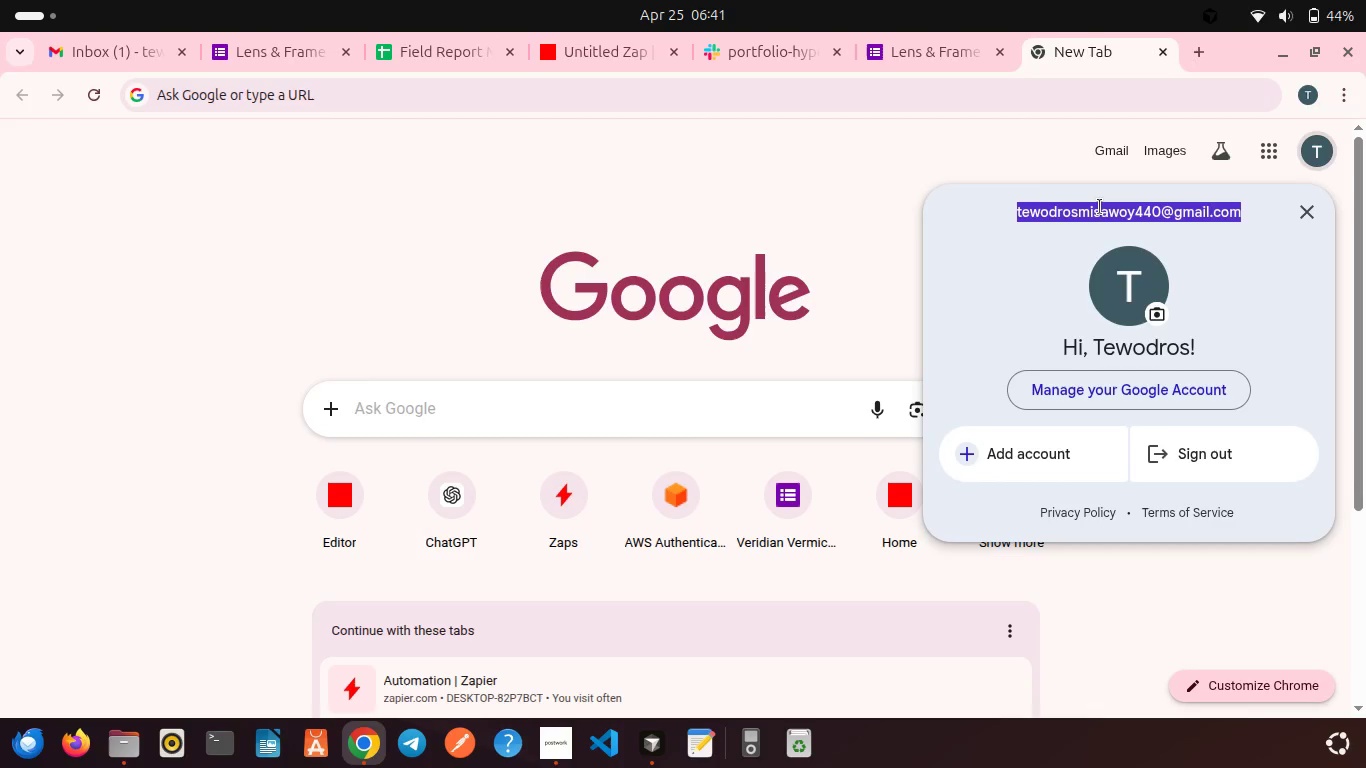 
key(Control+C)
 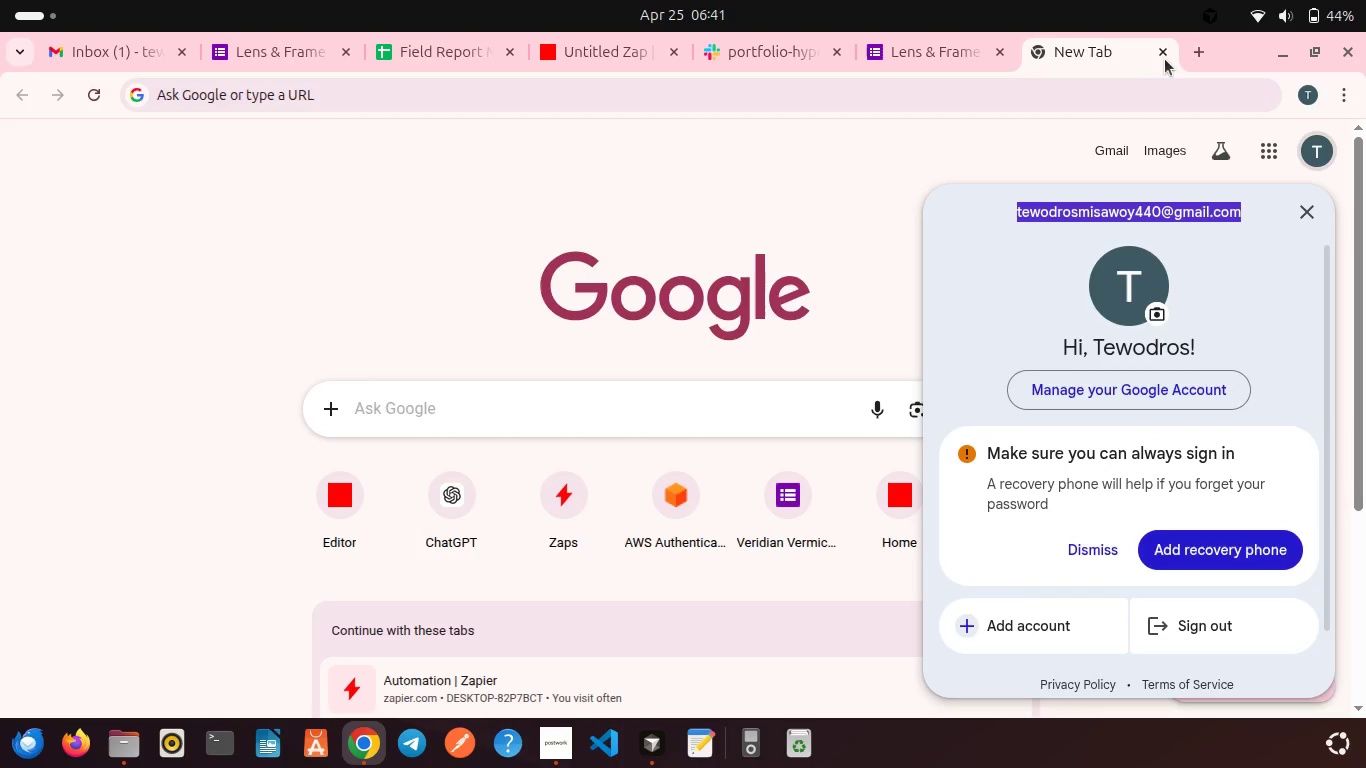 
left_click([1167, 56])
 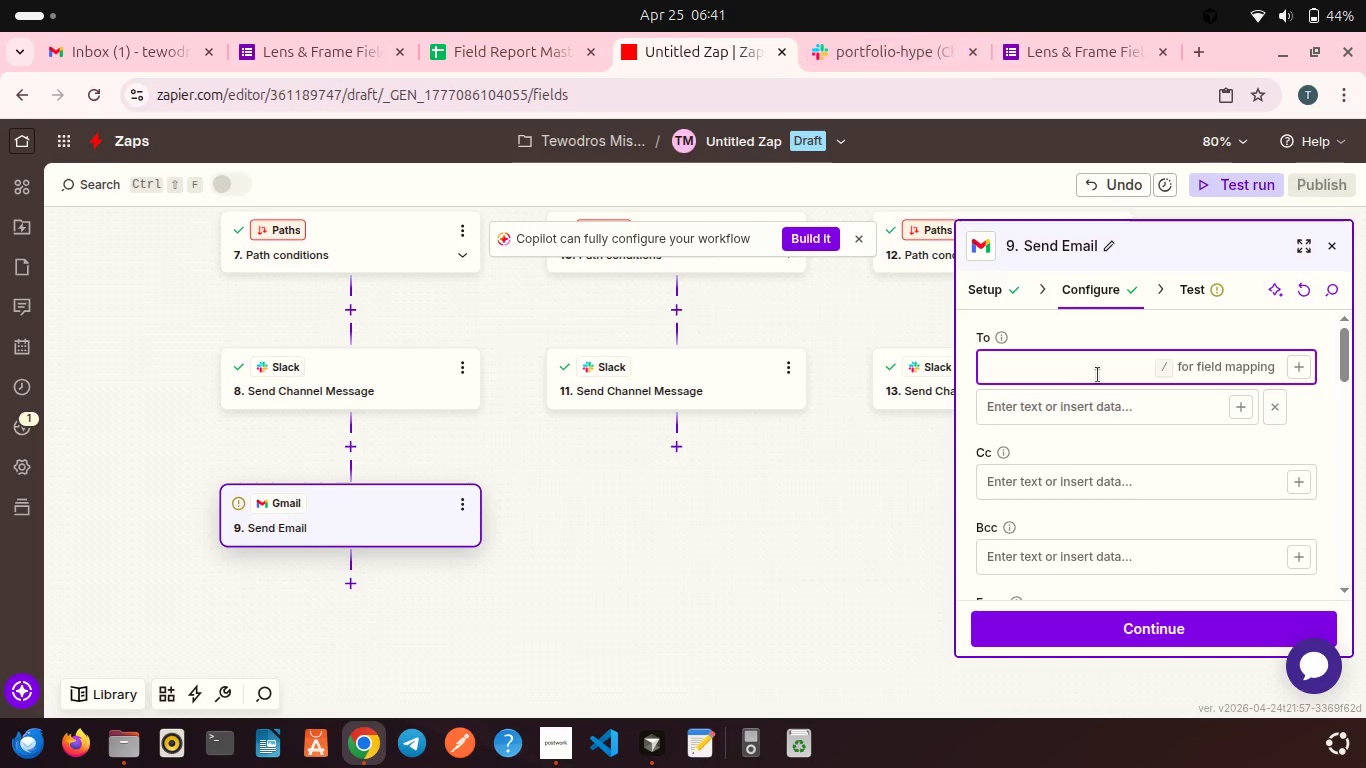 
left_click([1059, 364])
 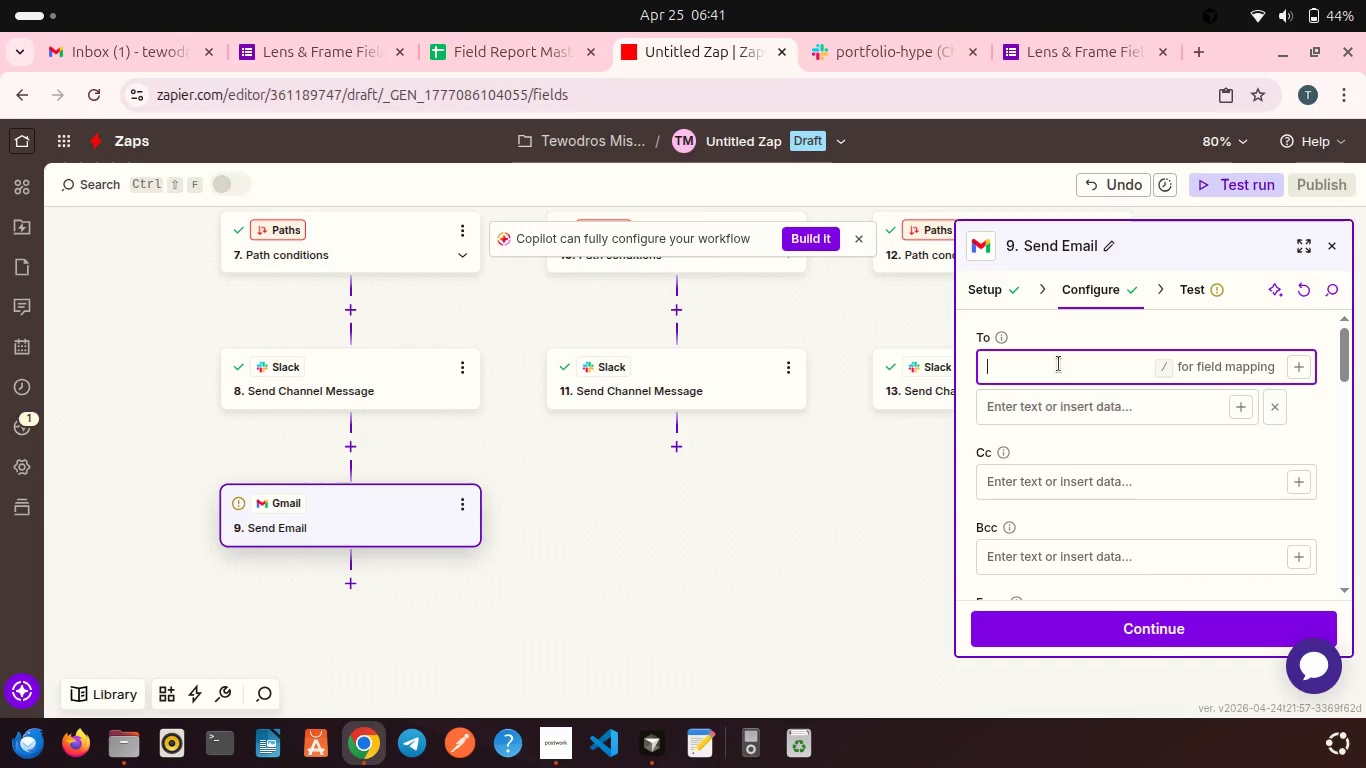 
key(Control+V)
 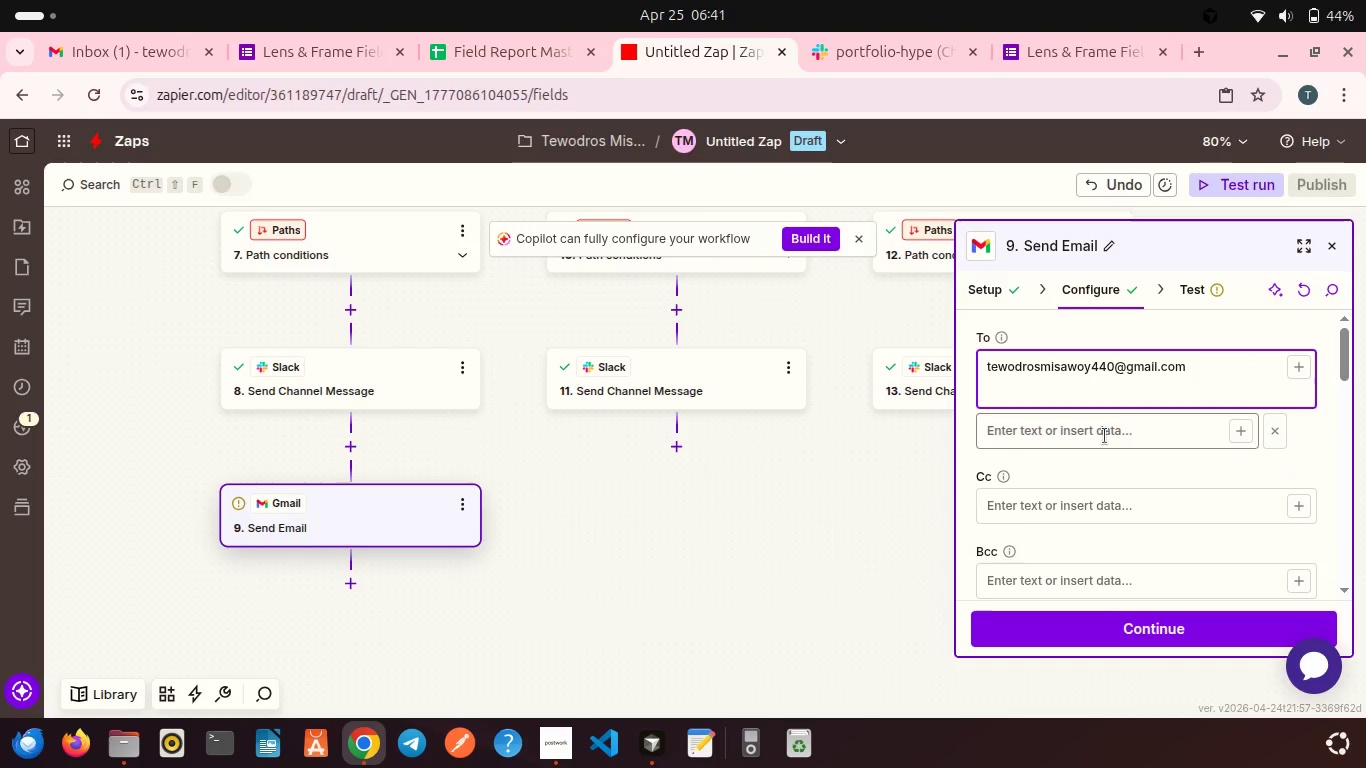 
key(Backspace)
 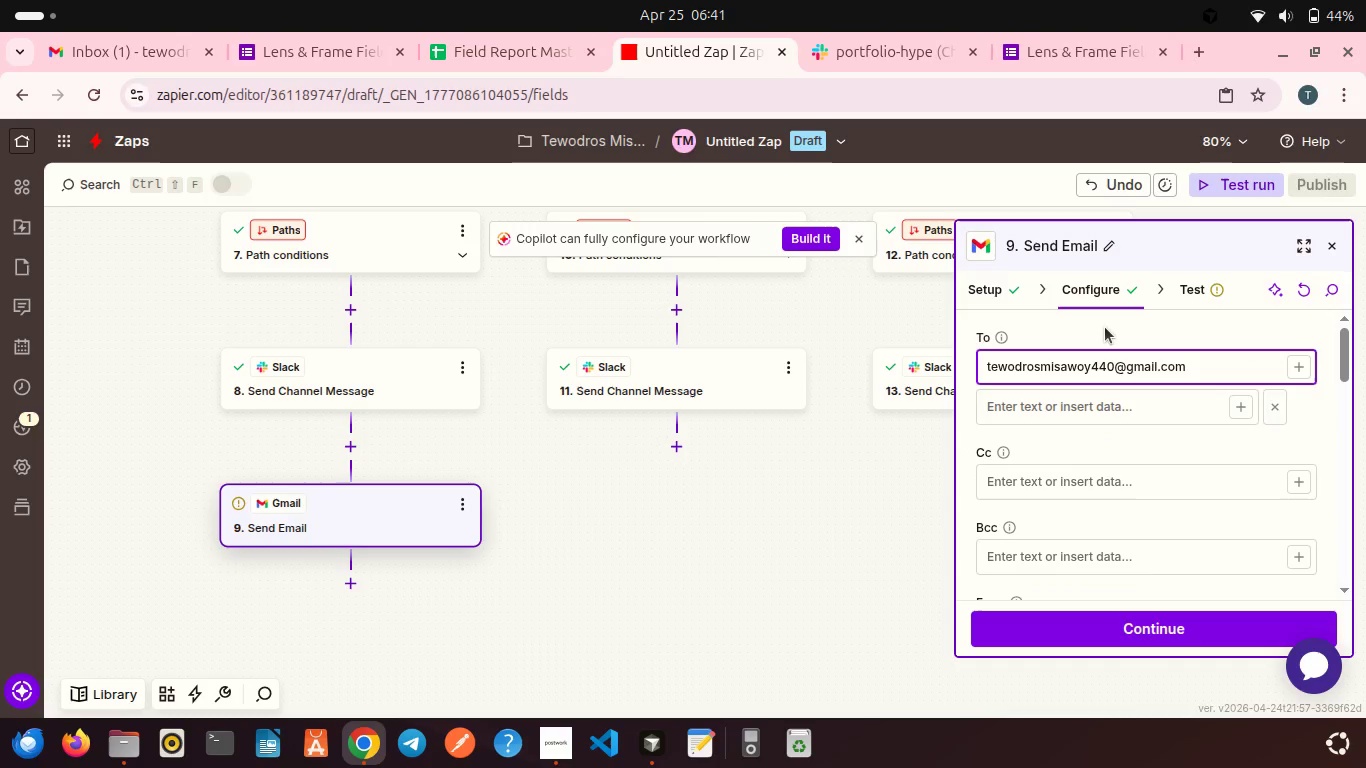 
left_click([1101, 321])
 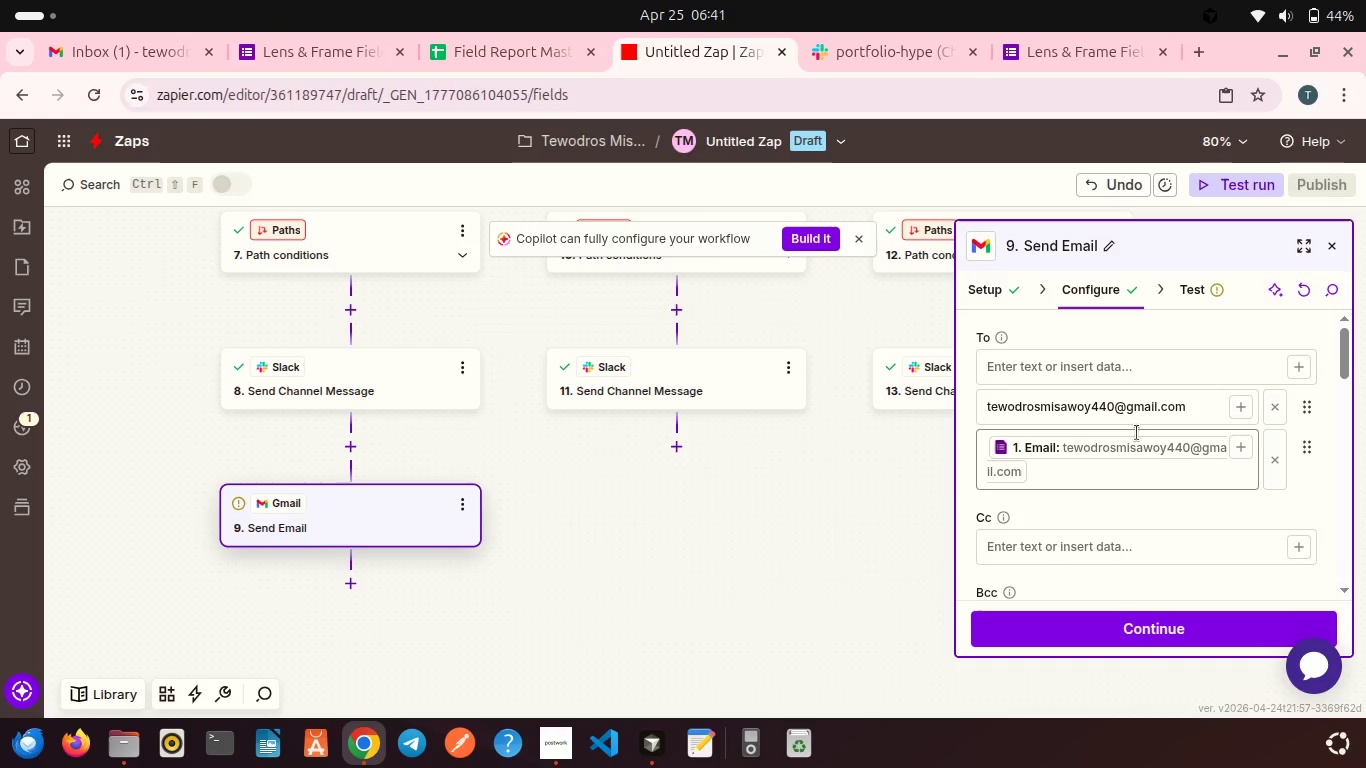 
scroll: coordinate [1137, 433], scroll_direction: down, amount: 1.0
 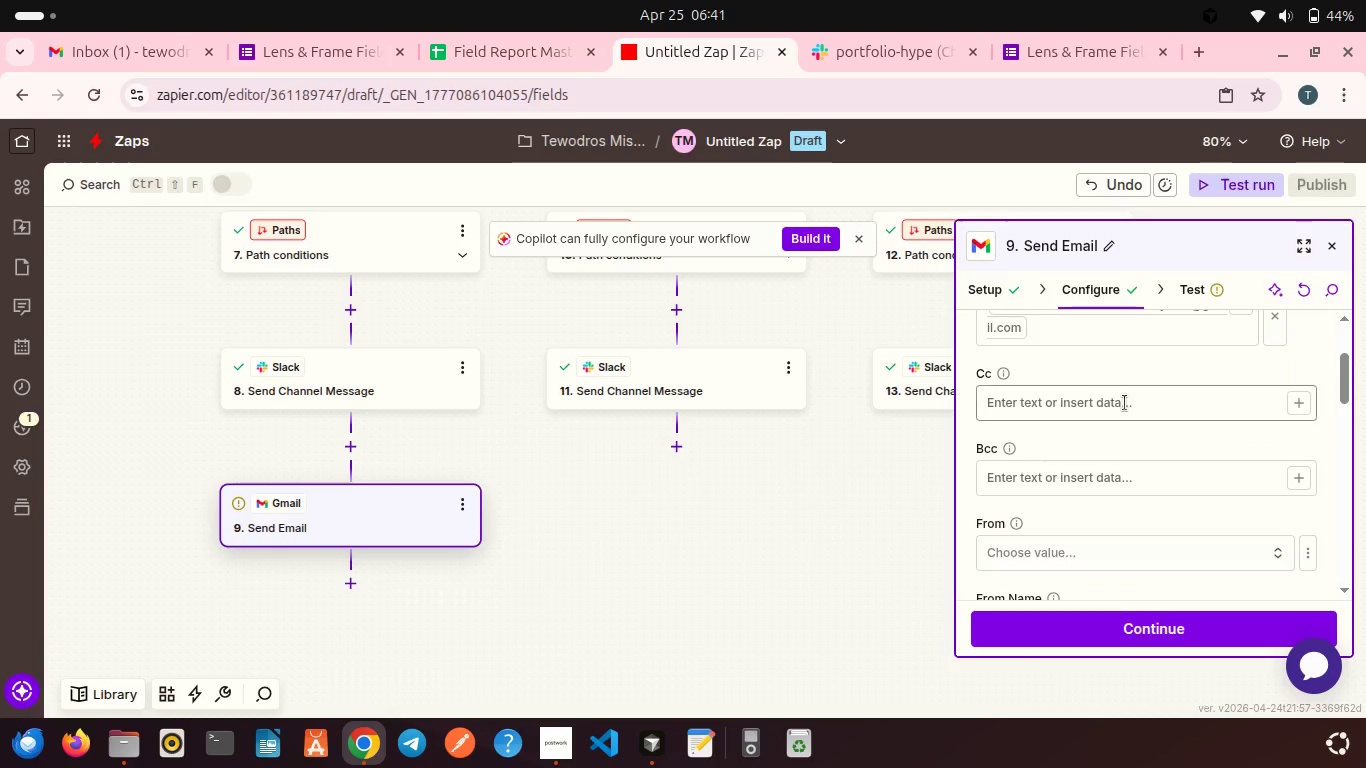 
scroll: coordinate [1125, 403], scroll_direction: up, amount: 1.0
 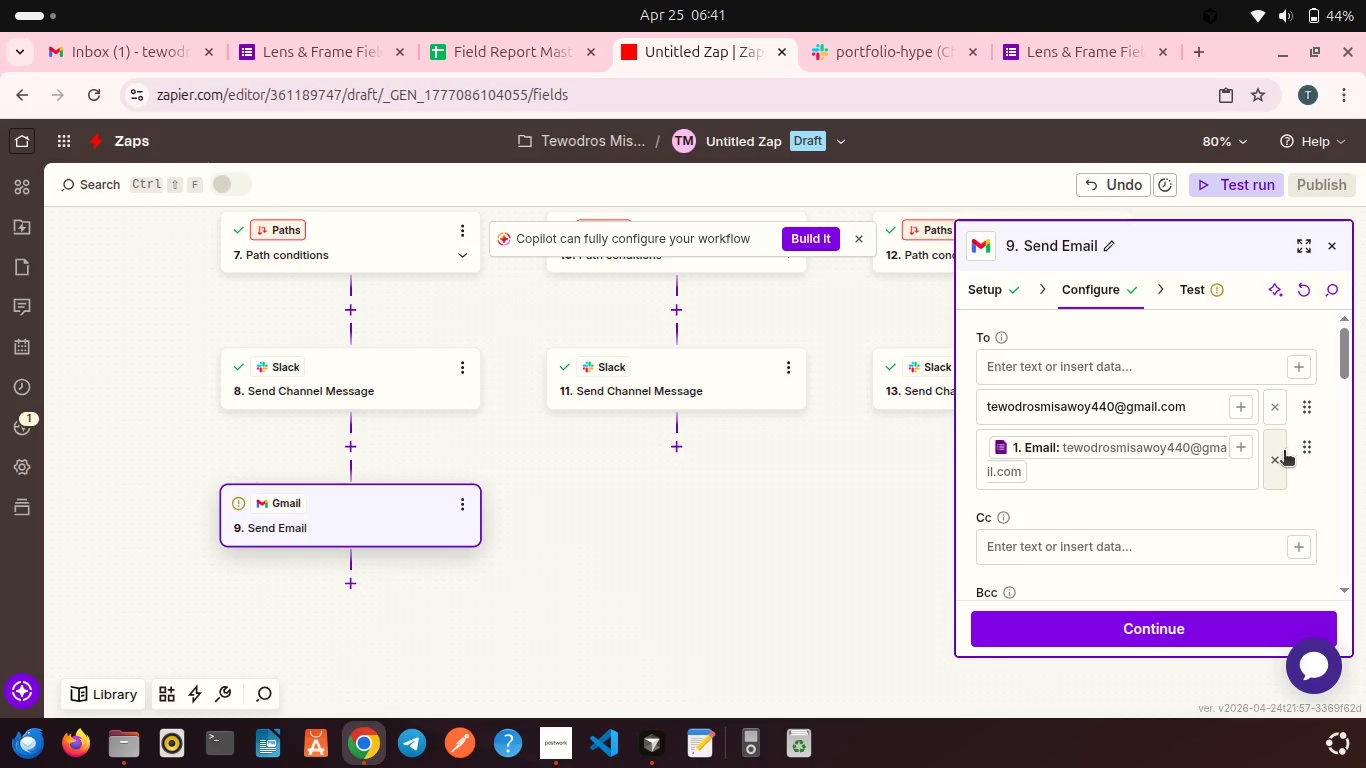 
left_click([1283, 453])
 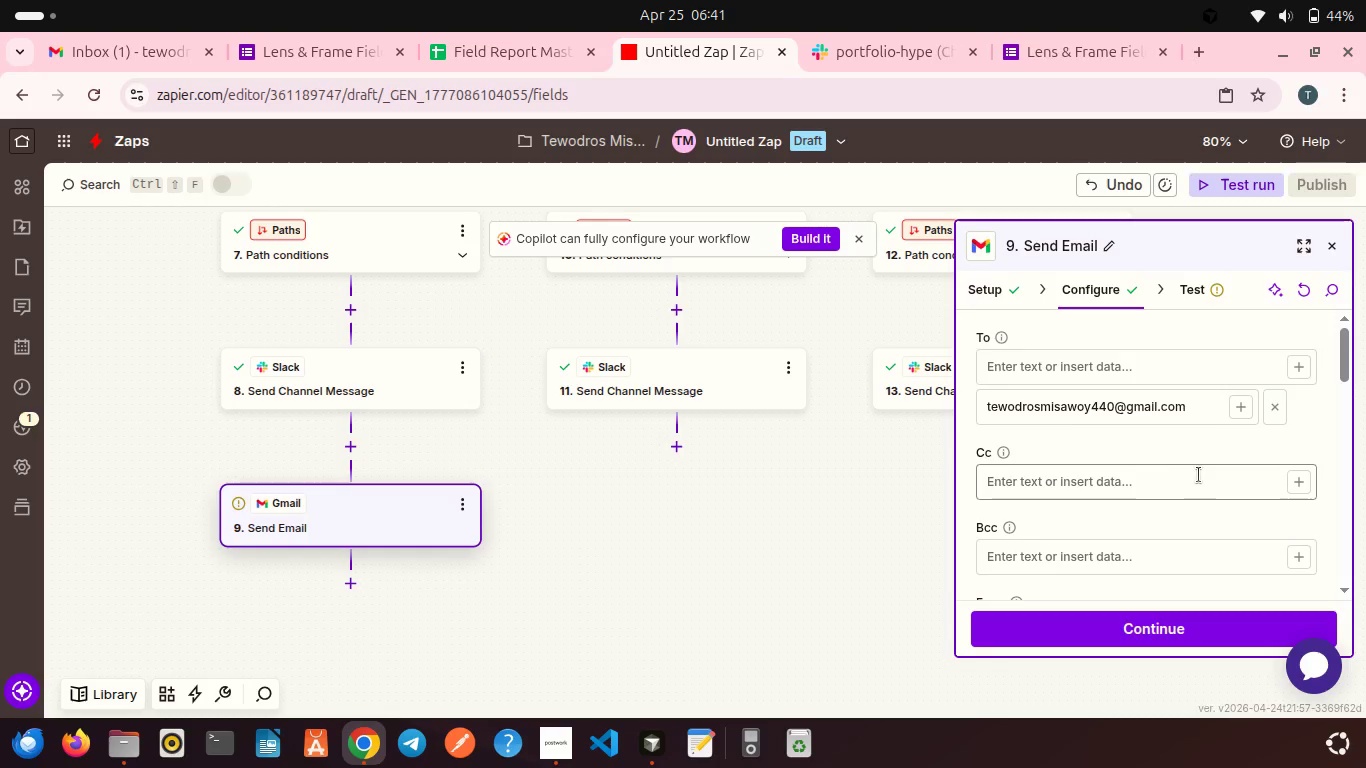 
scroll: coordinate [1199, 475], scroll_direction: down, amount: 6.0
 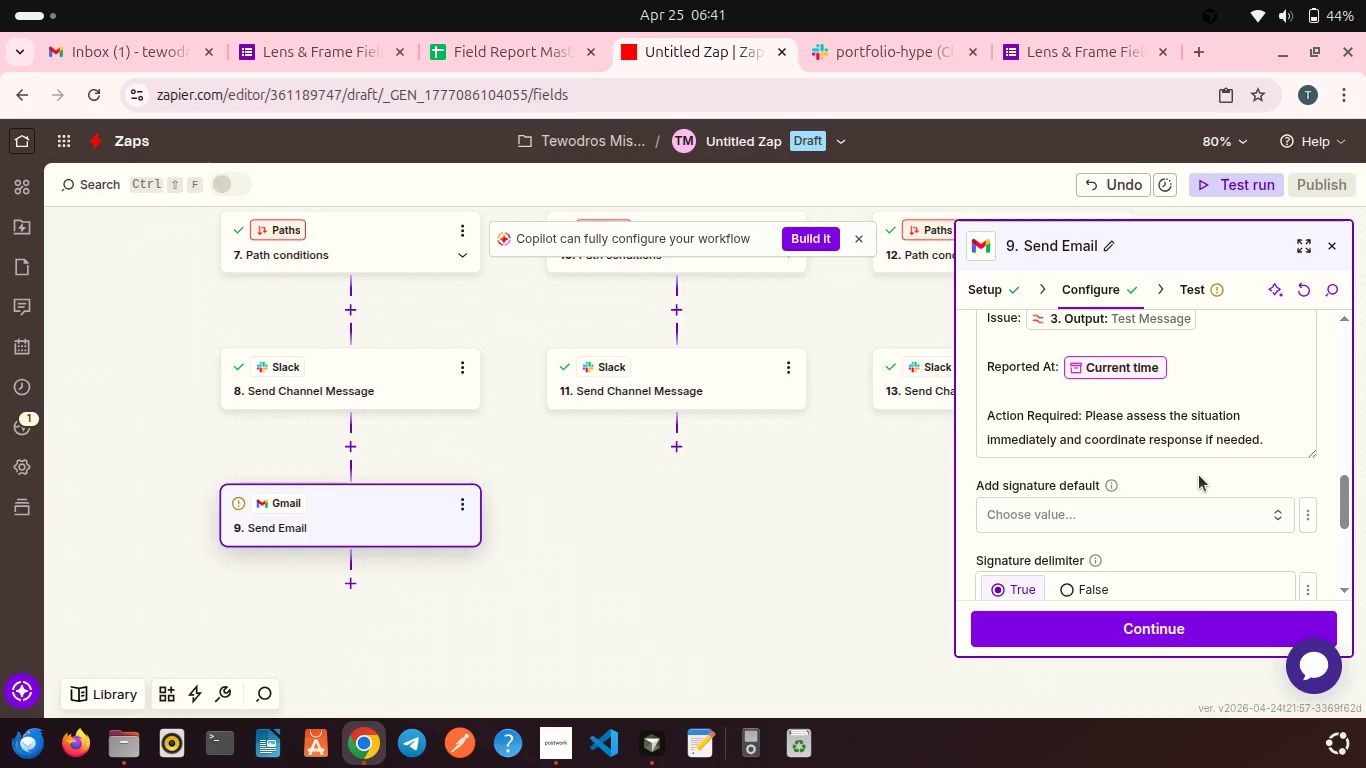 
scroll: coordinate [1199, 475], scroll_direction: up, amount: 2.0
 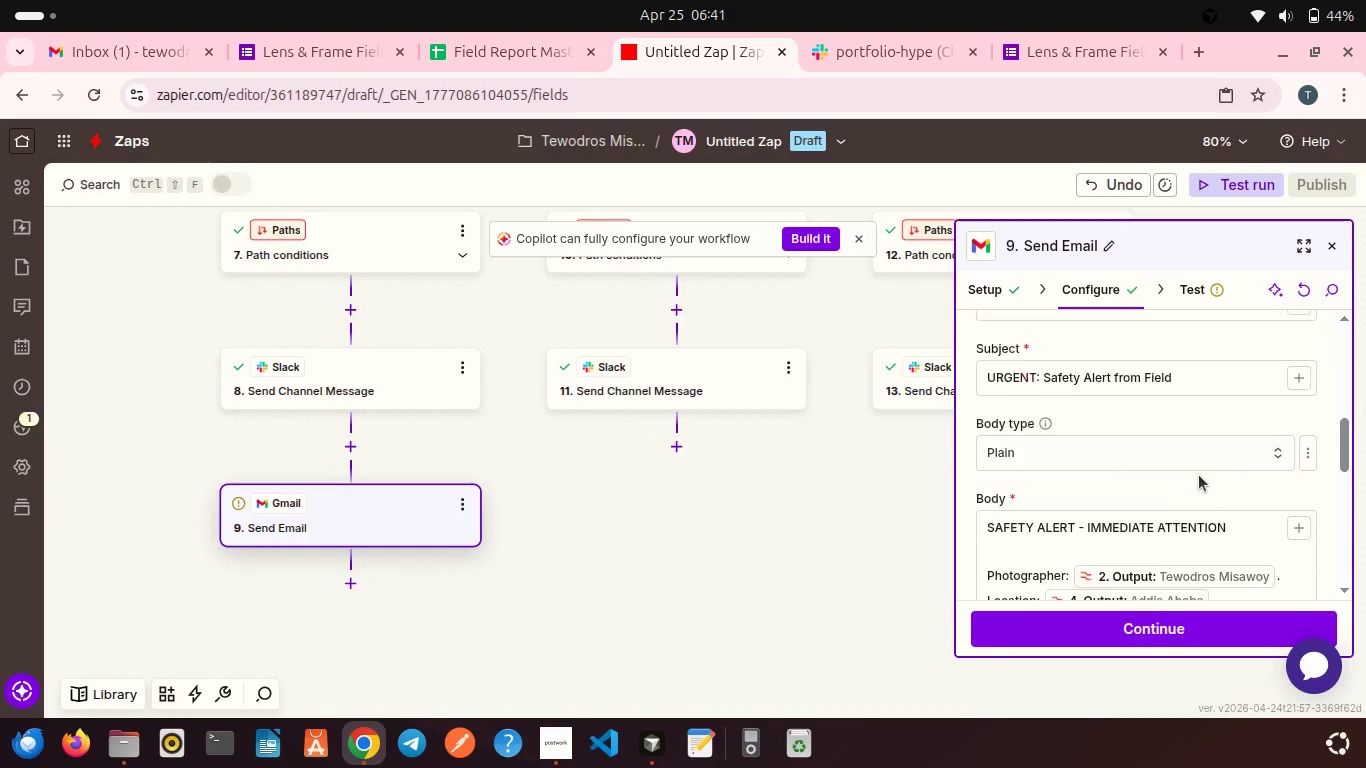 
scroll: coordinate [1188, 523], scroll_direction: down, amount: 9.0
 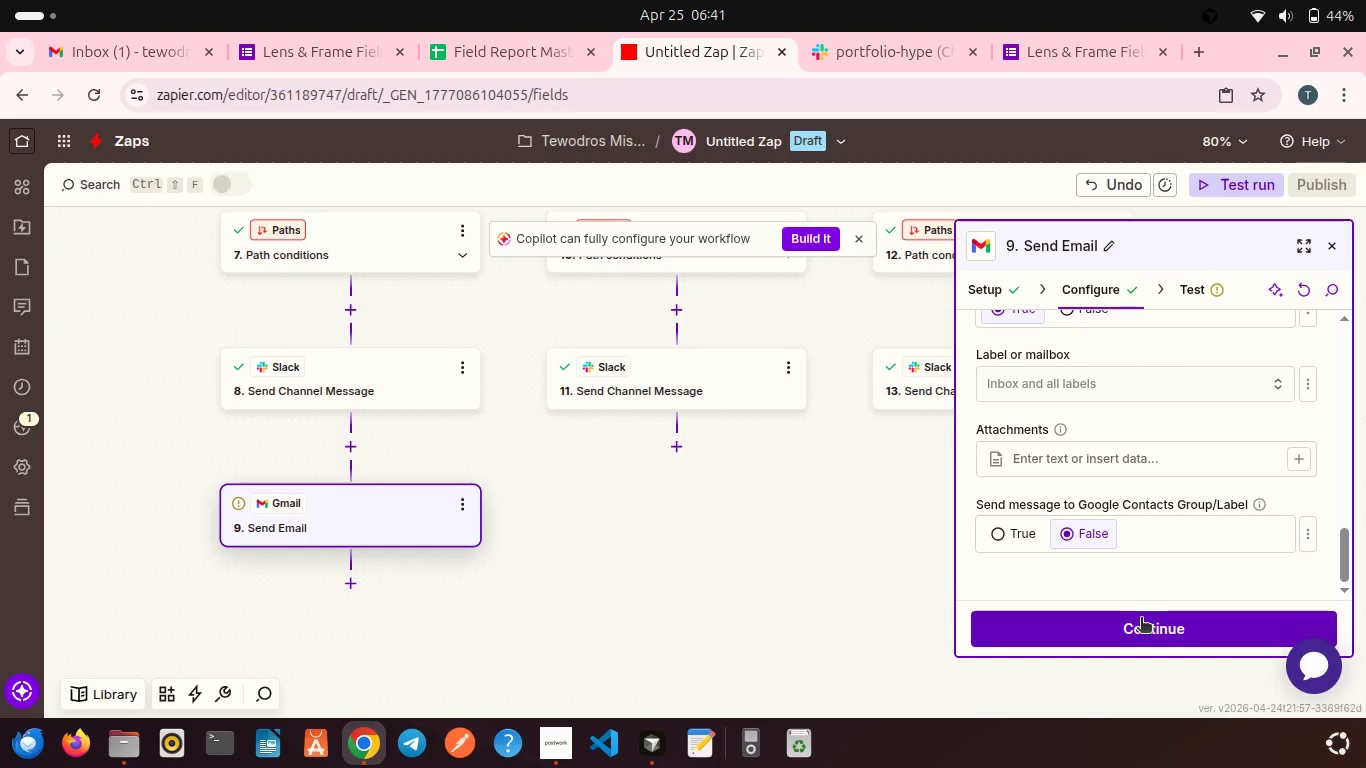 
left_click([1141, 622])
 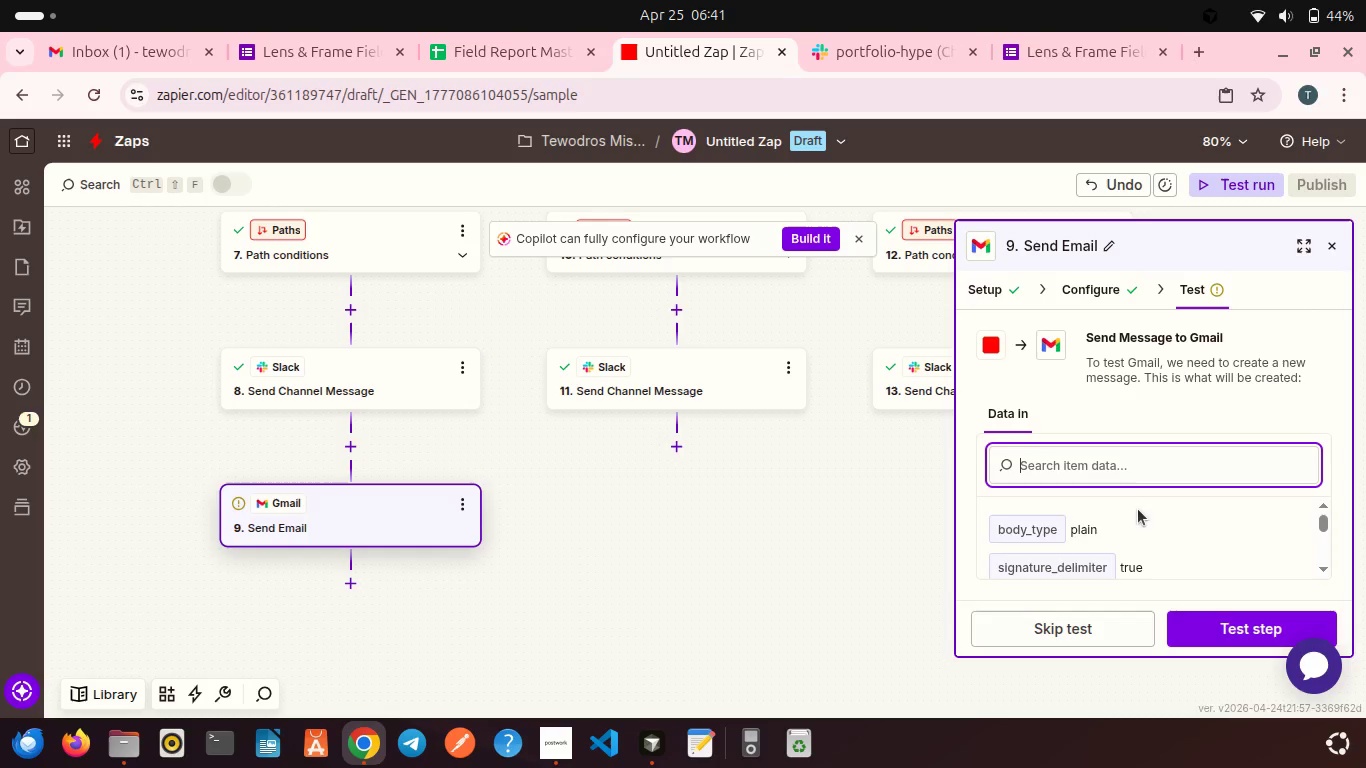 
scroll: coordinate [1138, 509], scroll_direction: down, amount: 5.0
 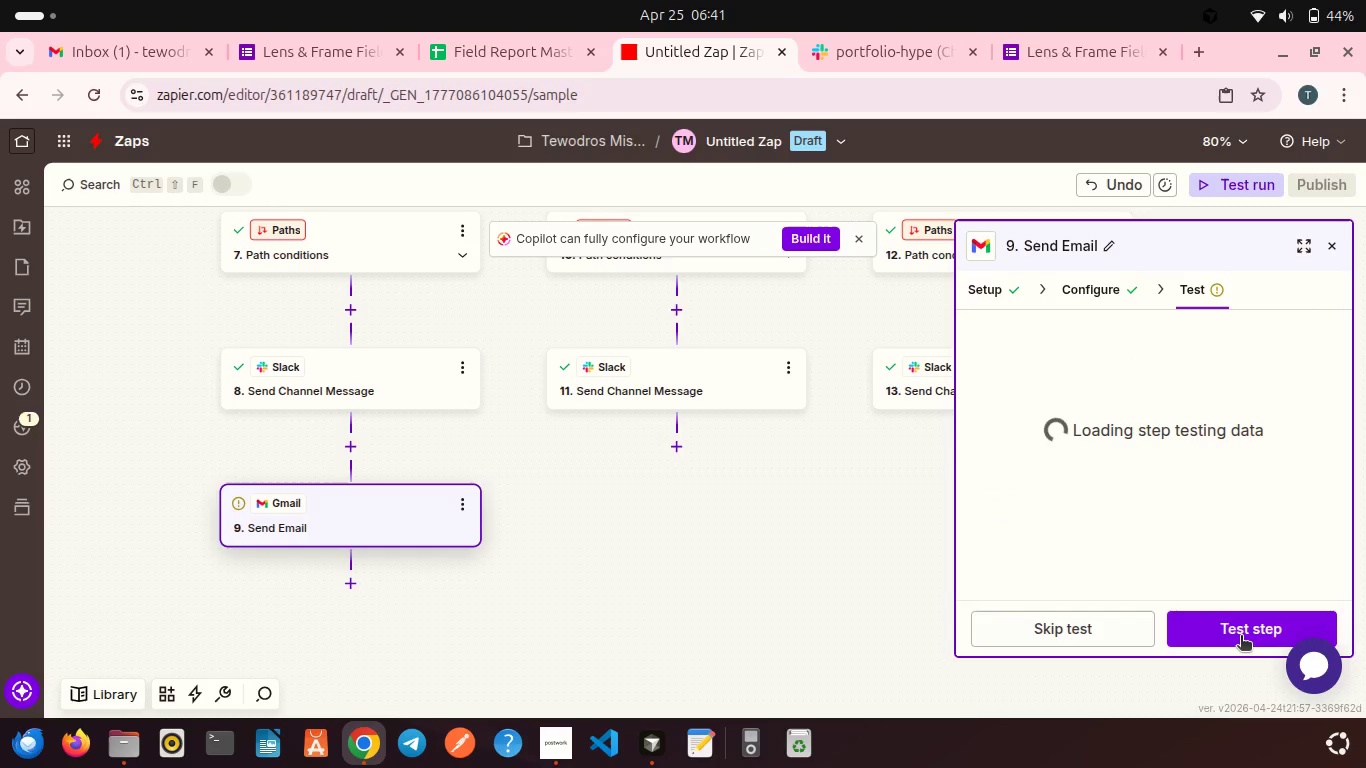 
left_click([1241, 637])
 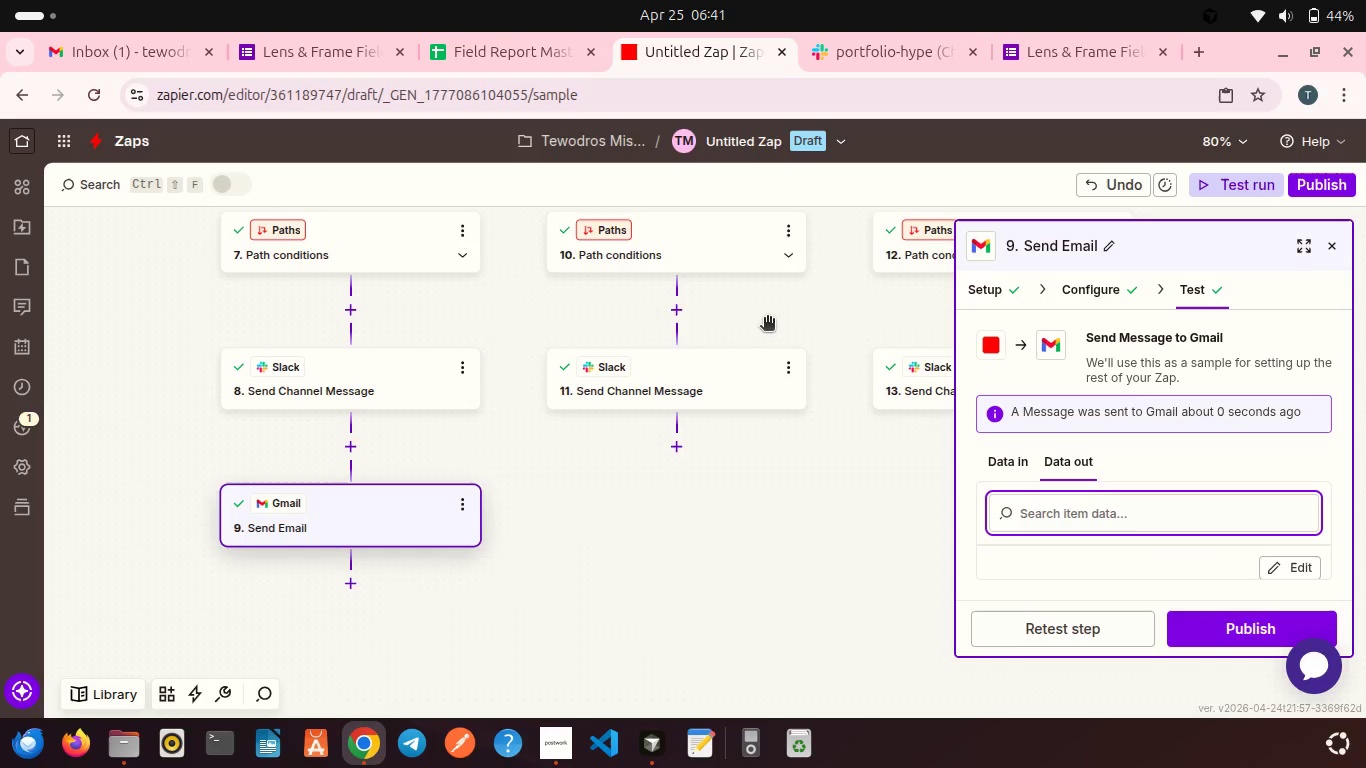 
wait(12.98)
 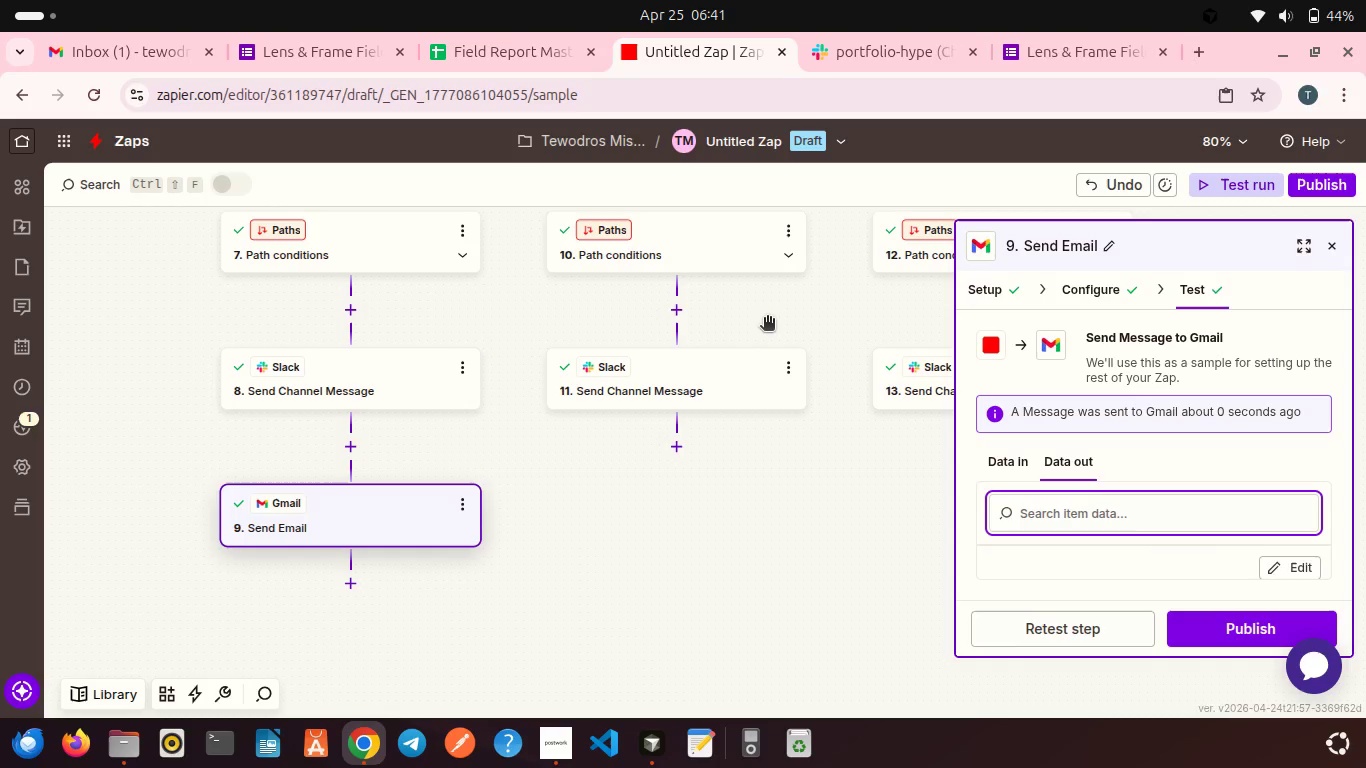 
left_click([1323, 254])
 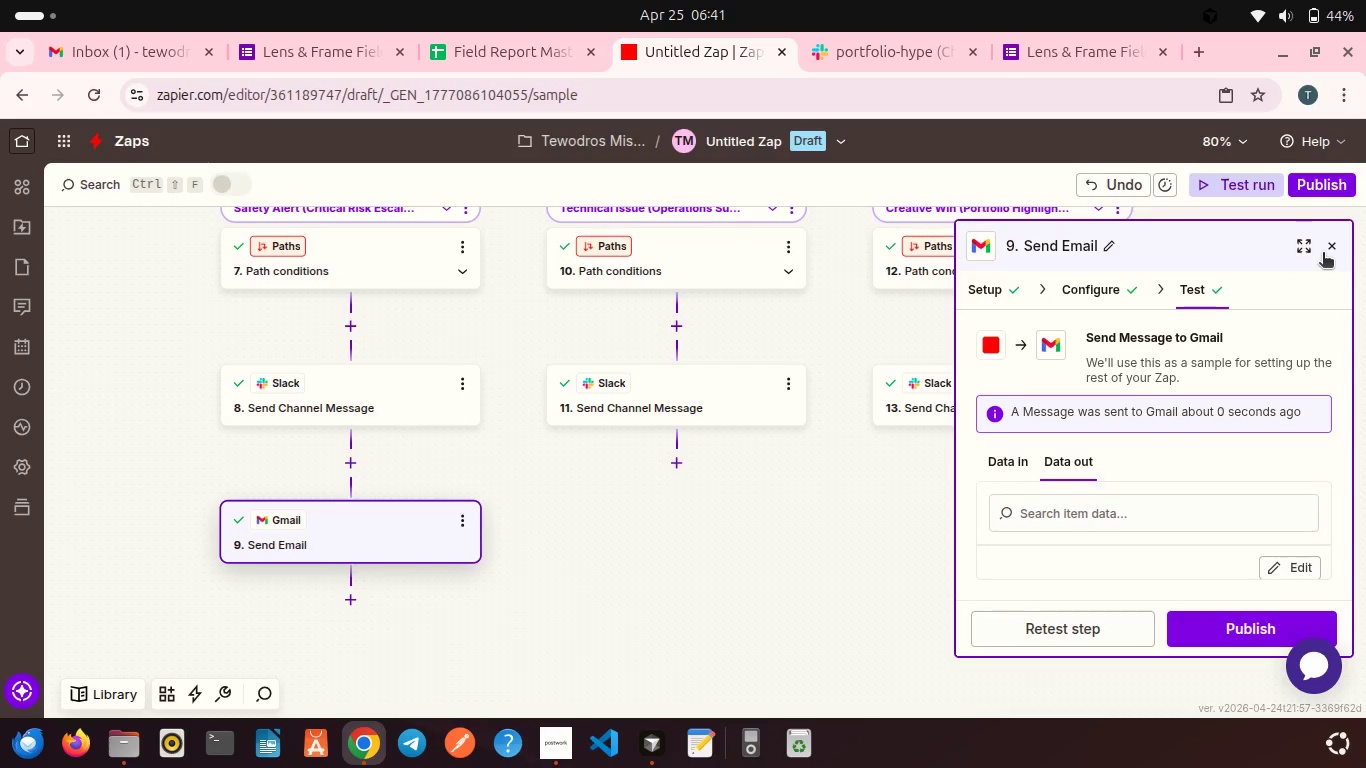 
left_click([1323, 254])
 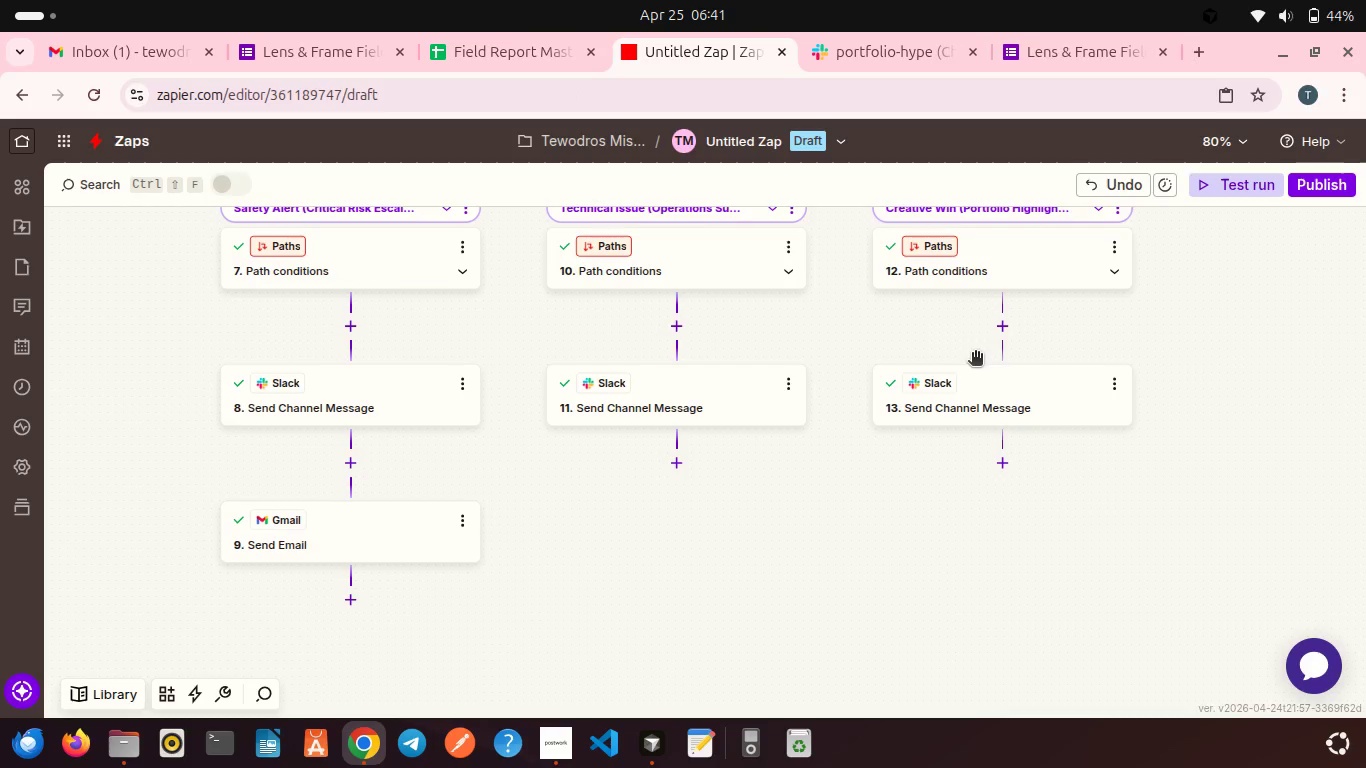 
scroll: coordinate [791, 344], scroll_direction: up, amount: 15.0
 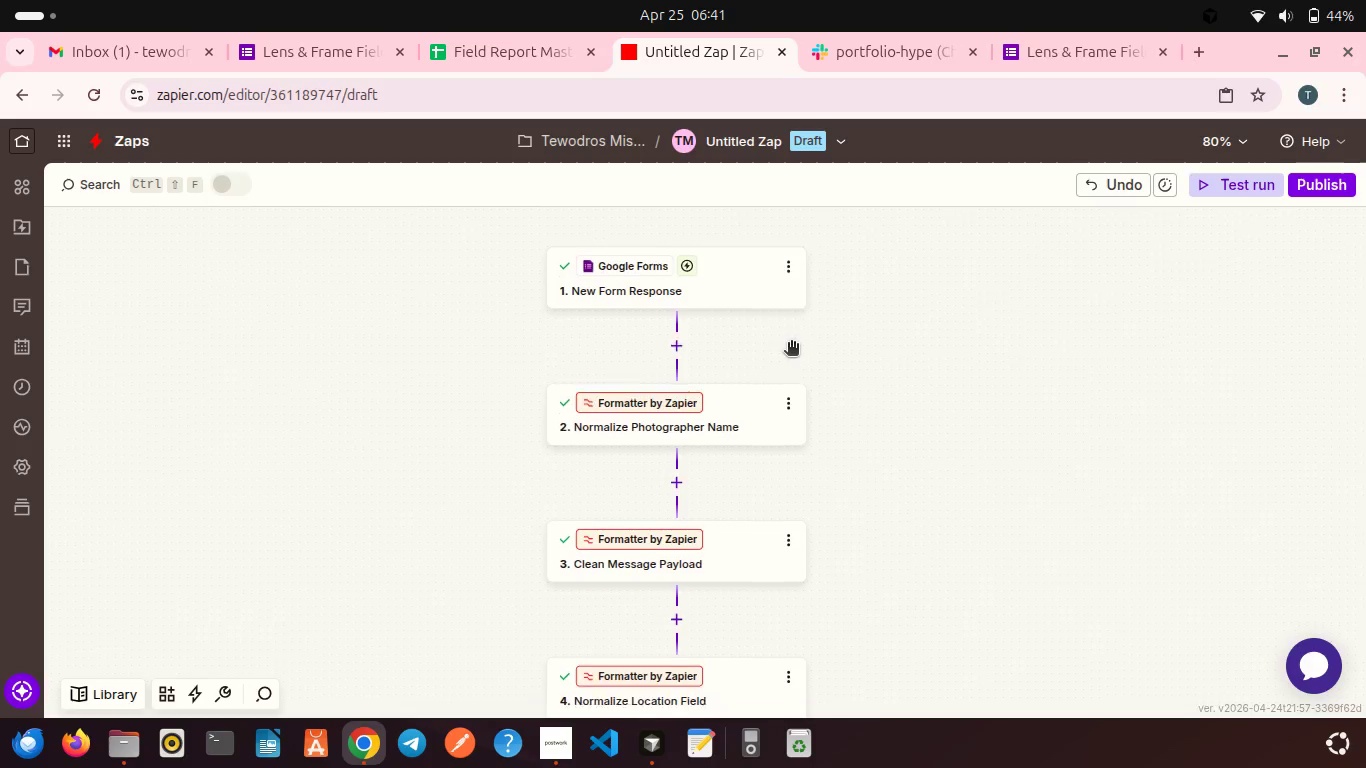 
scroll: coordinate [791, 344], scroll_direction: down, amount: 14.0
 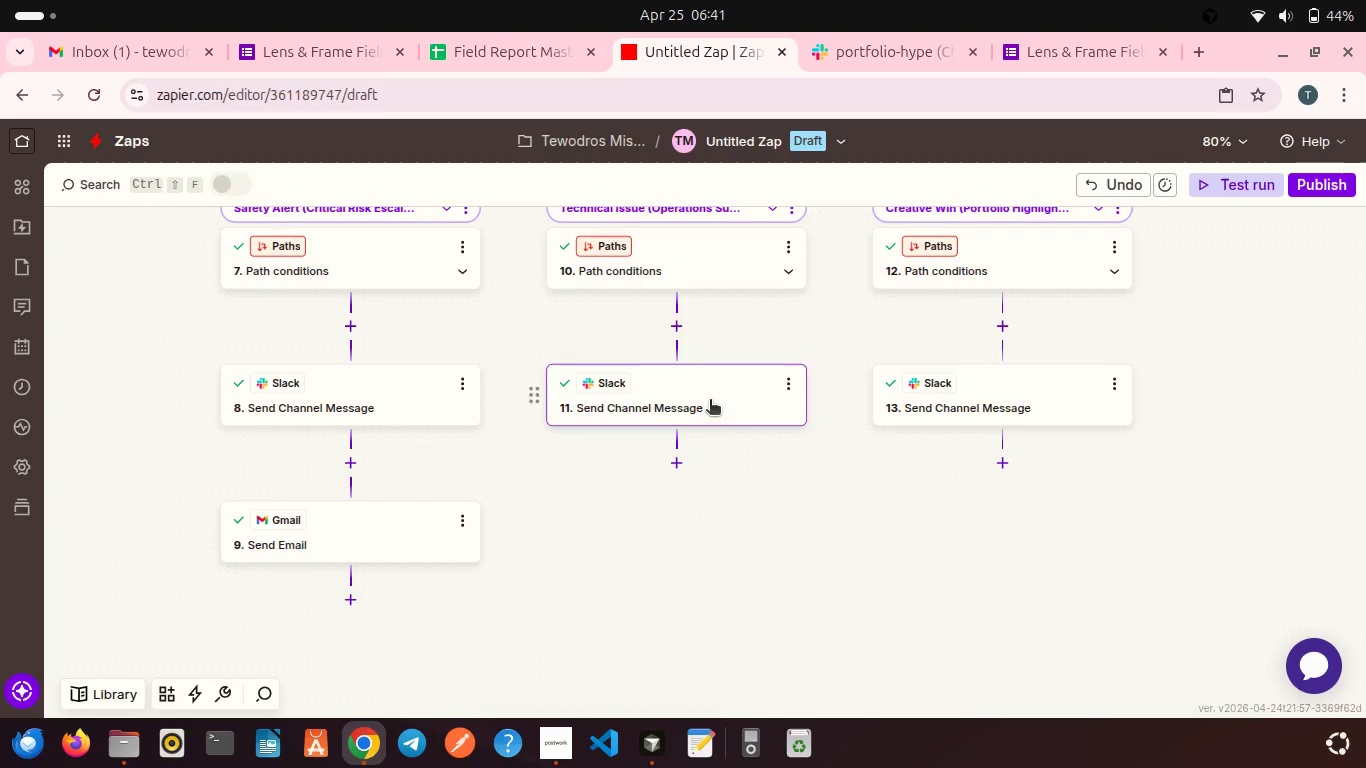 
left_click([710, 401])
 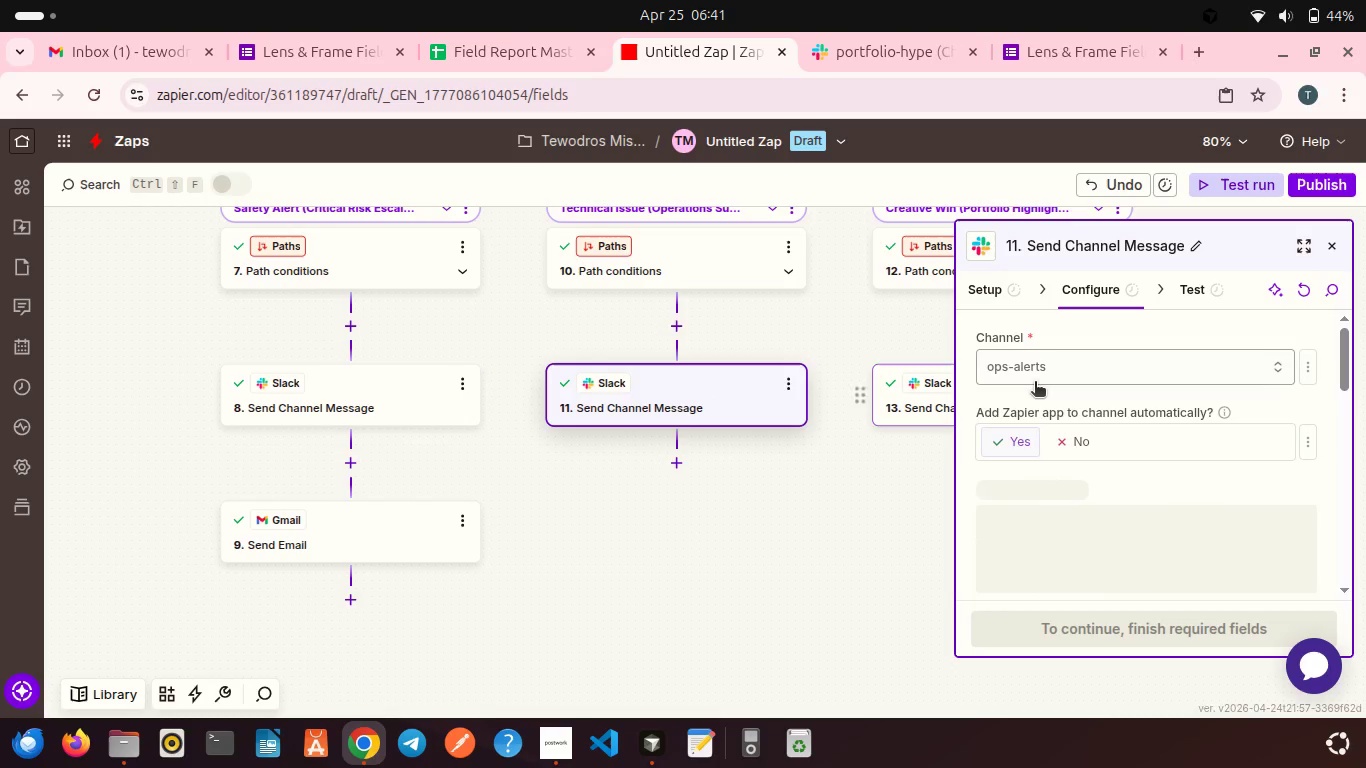 
scroll: coordinate [1022, 370], scroll_direction: down, amount: 11.0
 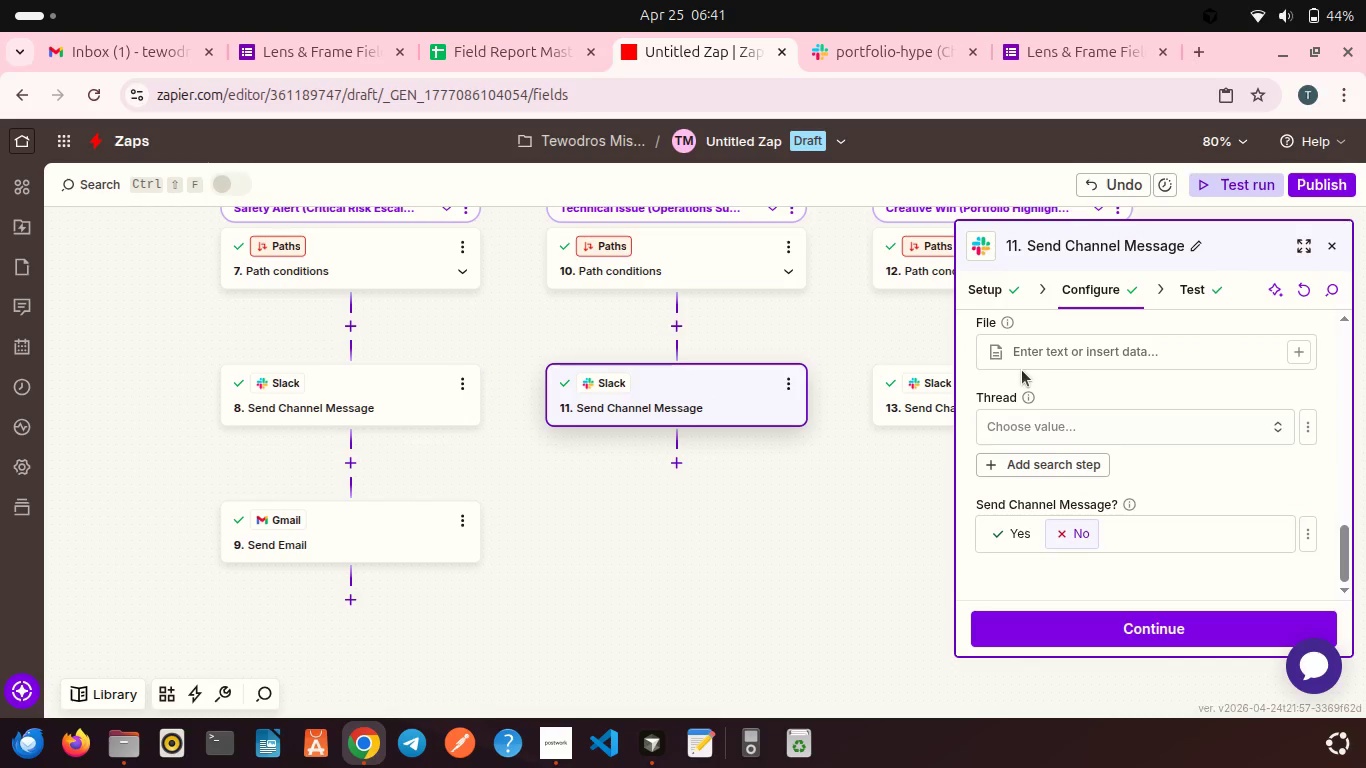 
scroll: coordinate [1022, 370], scroll_direction: up, amount: 6.0
 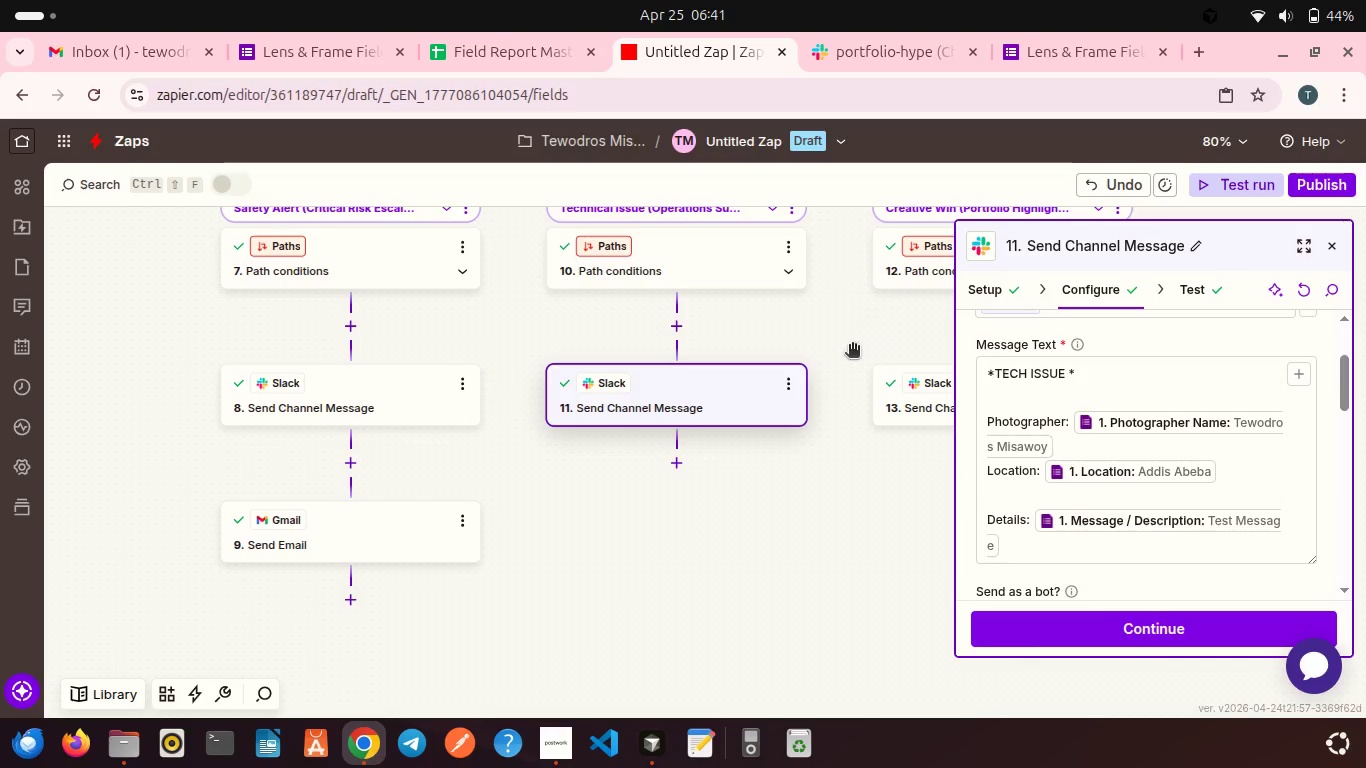 
left_click([907, 396])
 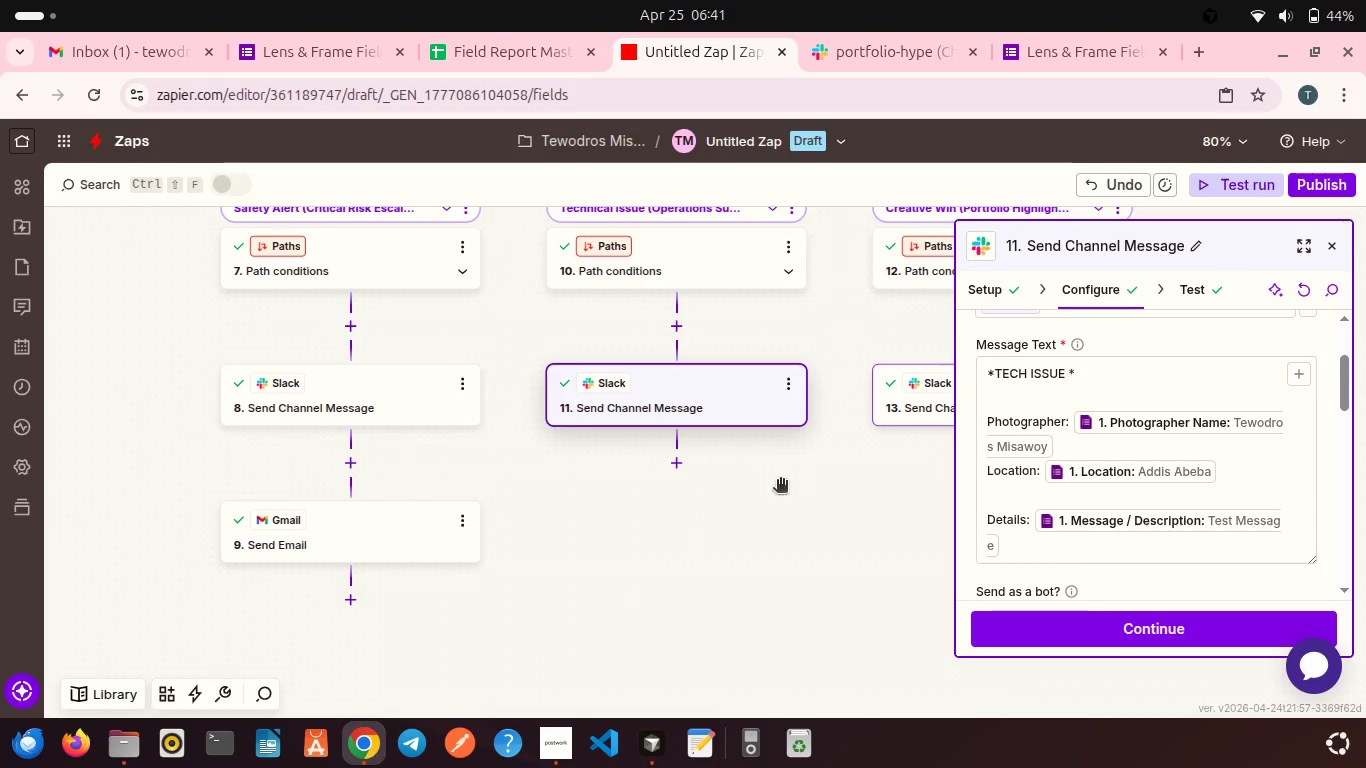 
left_click([570, 735])